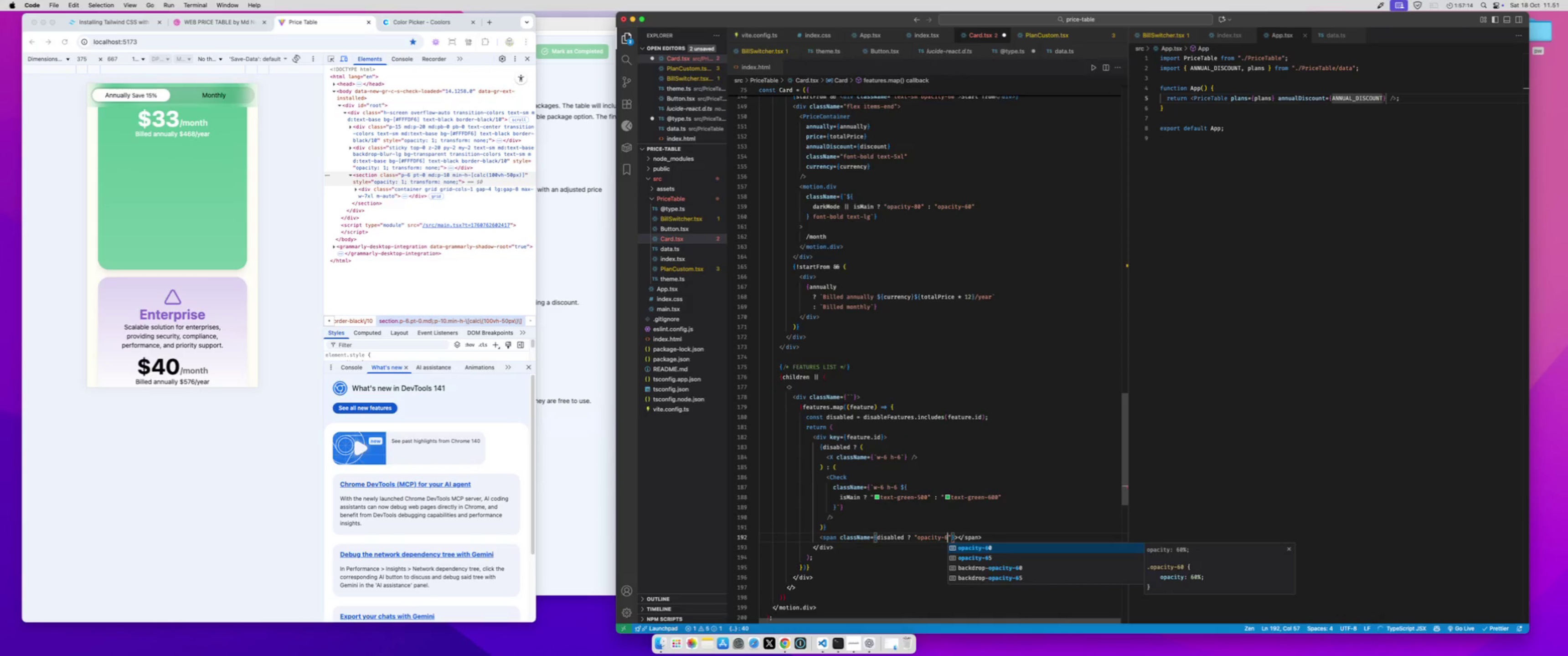 
key(ArrowRight)
 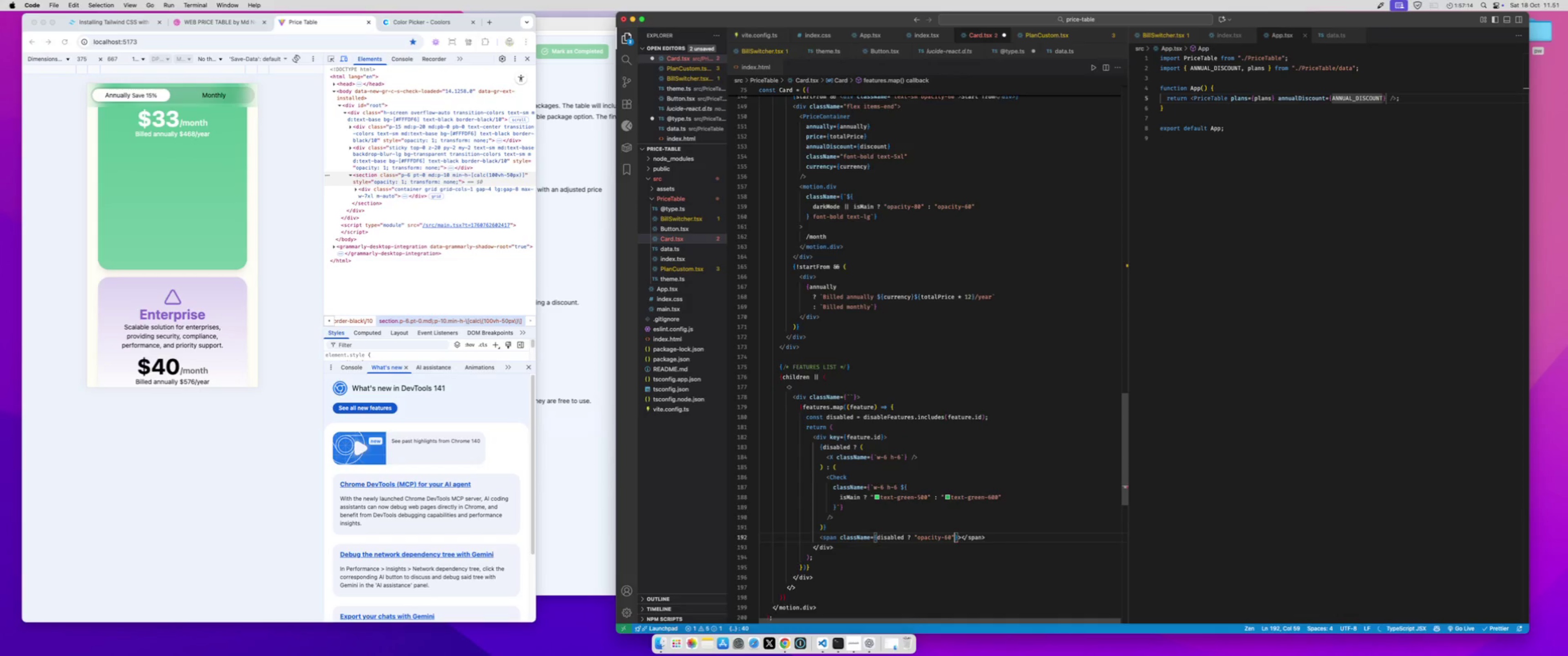 
key(Shift+Semicolon)
 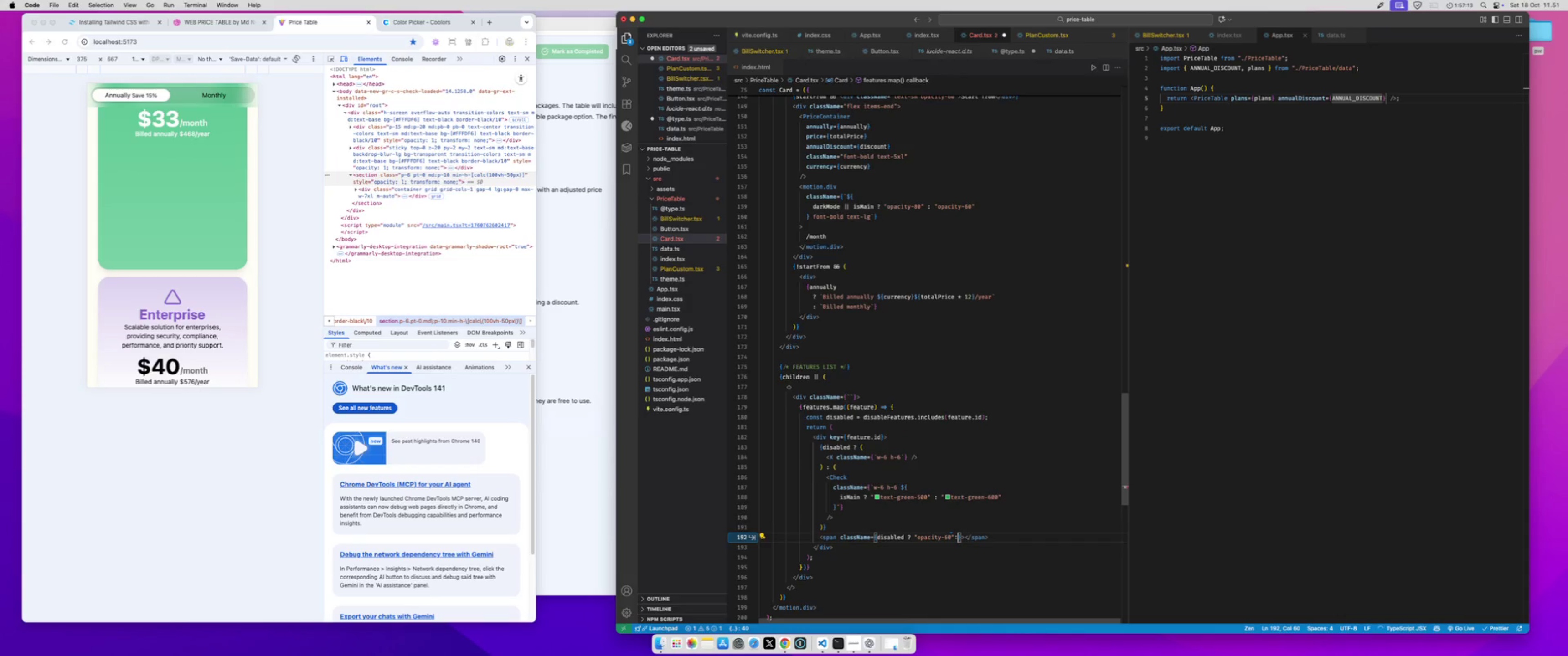 
key(Shift+Quote)
 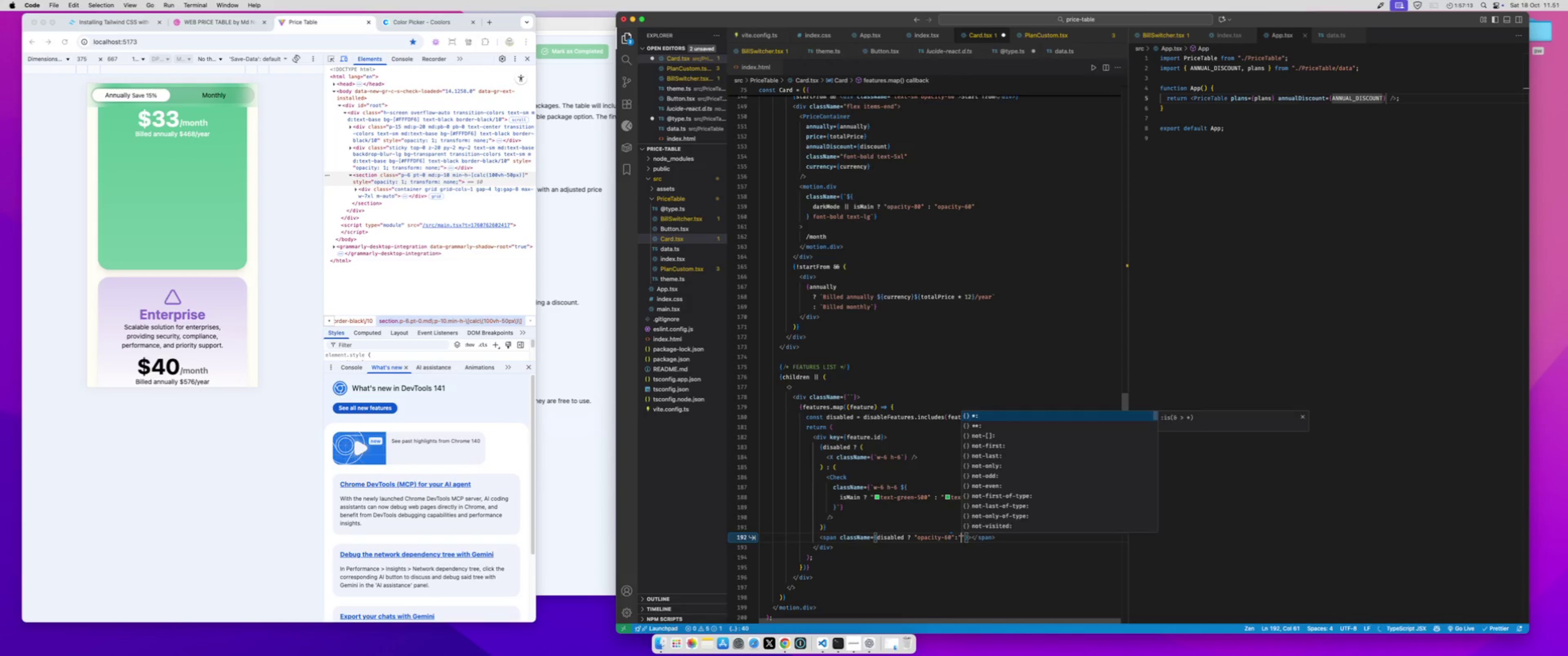 
key(ArrowRight)
 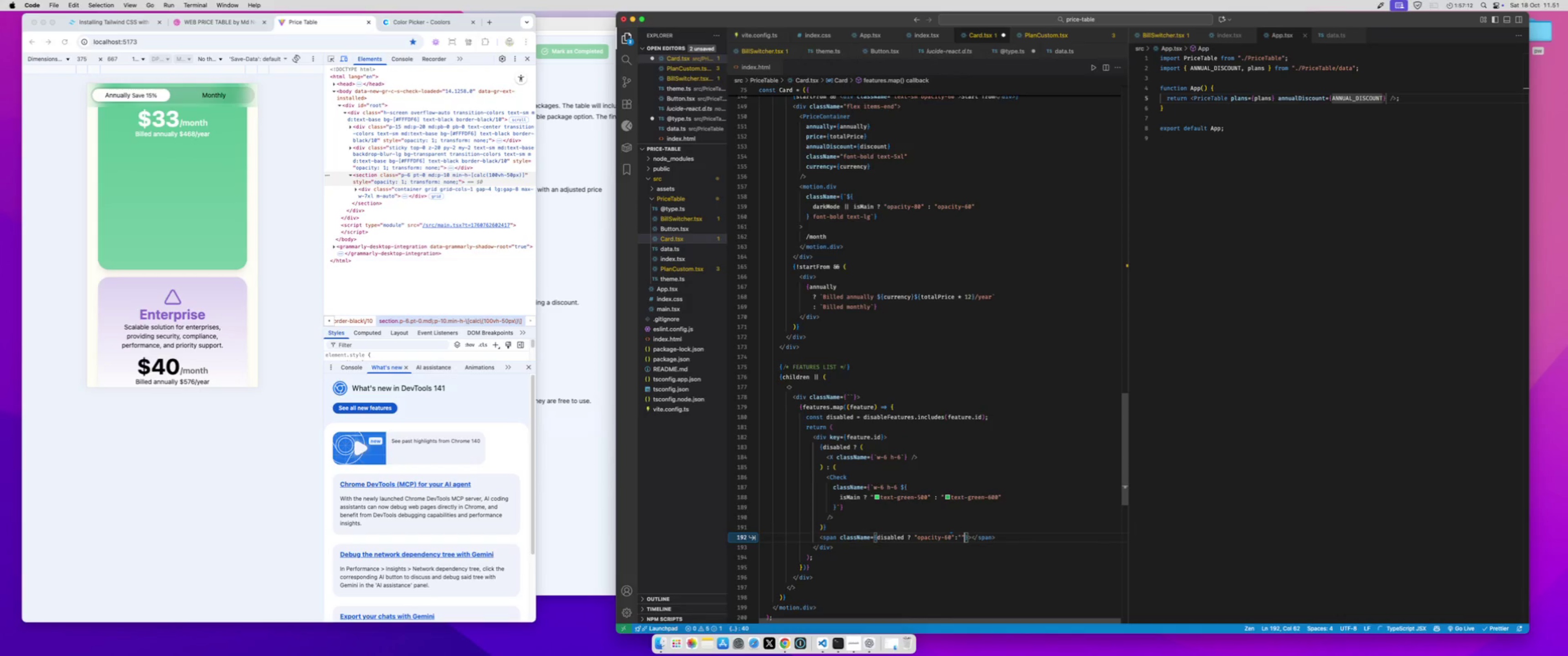 
key(ArrowRight)
 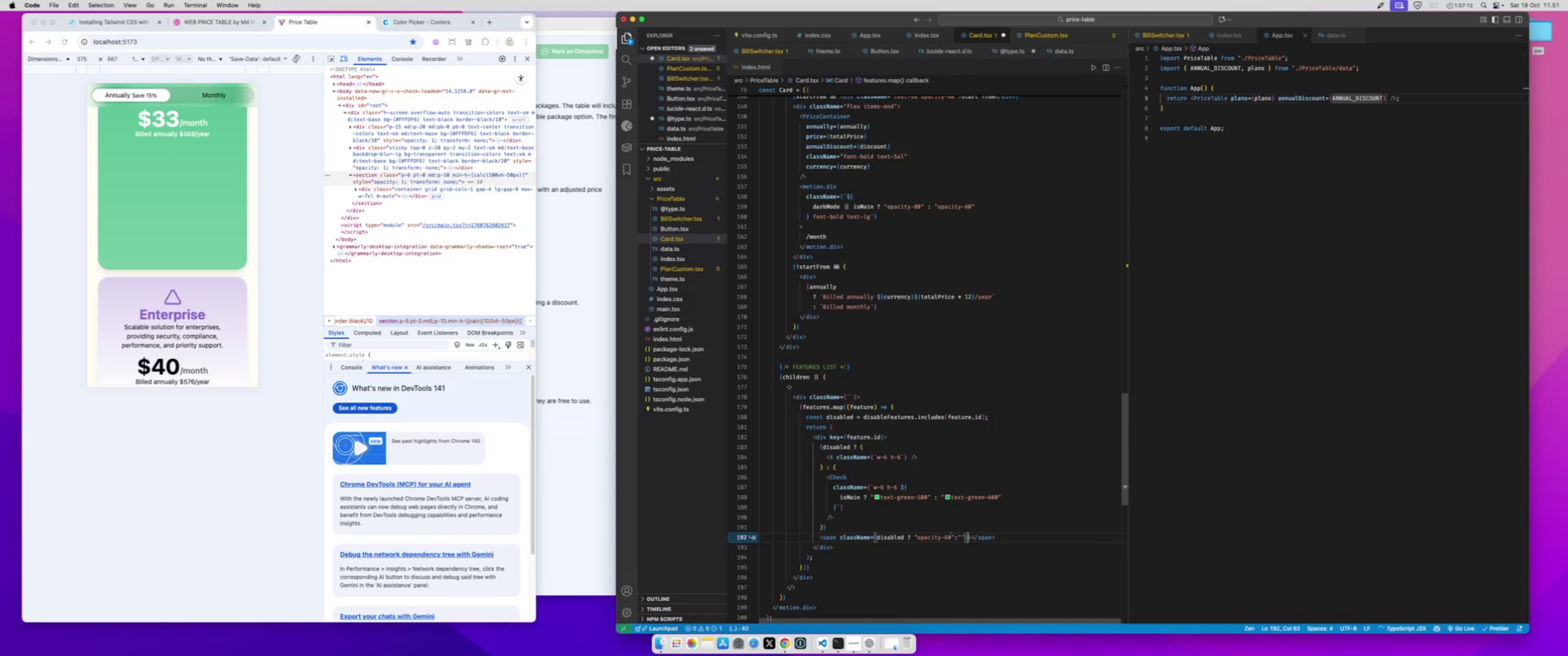 
key(ArrowRight)
 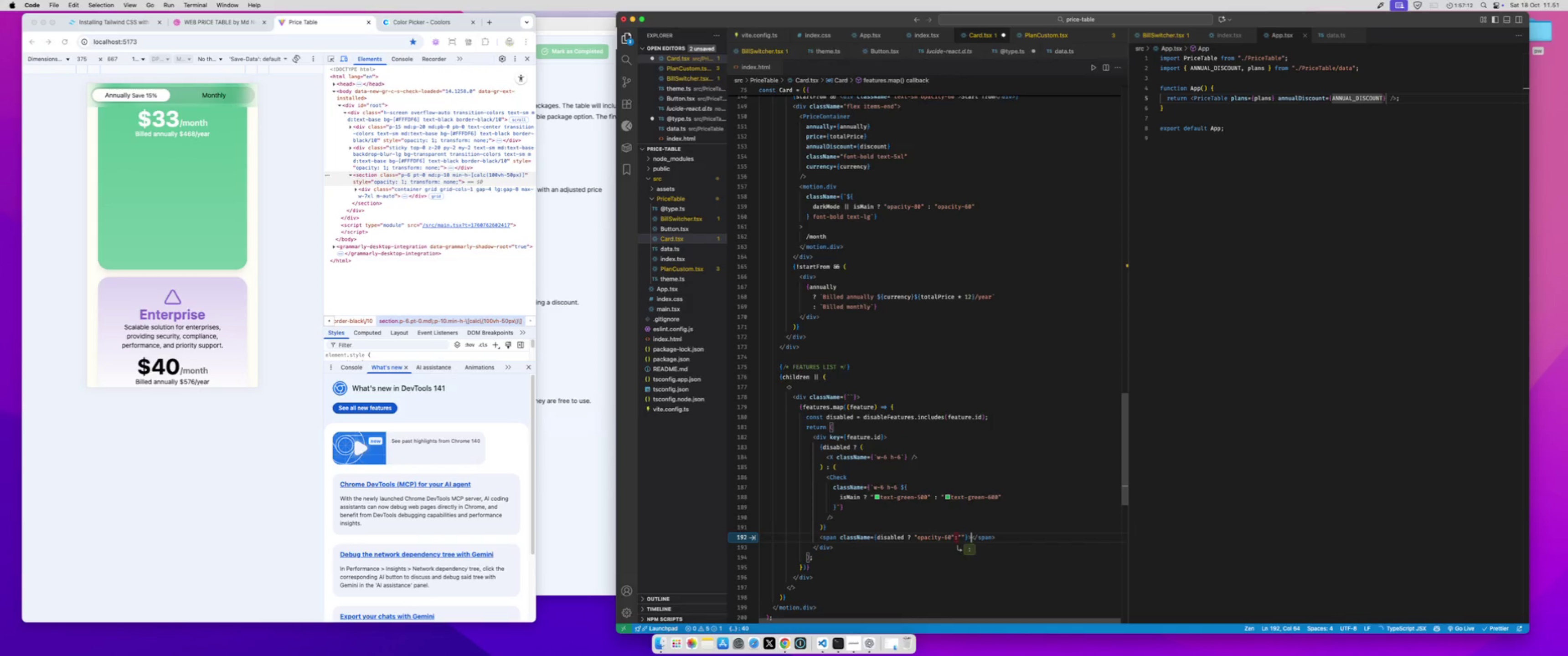 
key(Shift+BracketLeft)
 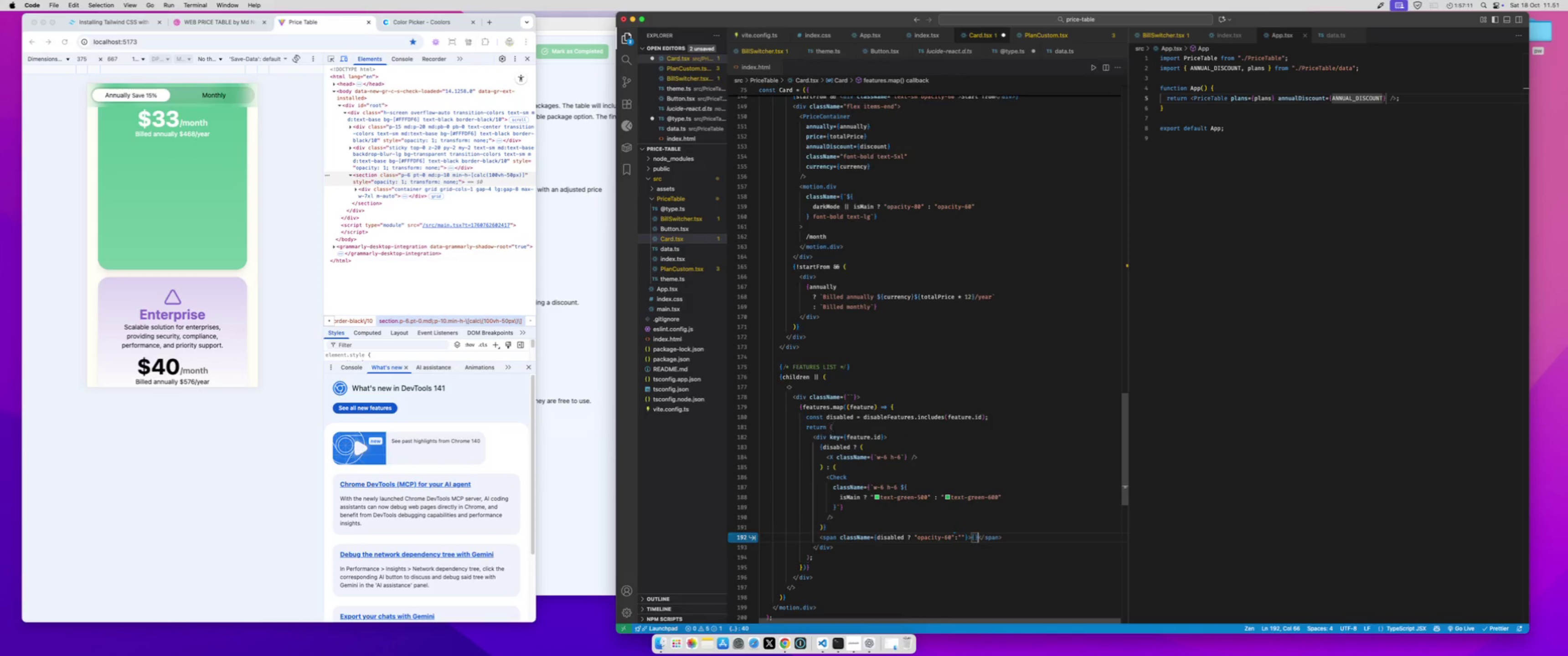 
key(Shift+BracketRight)
 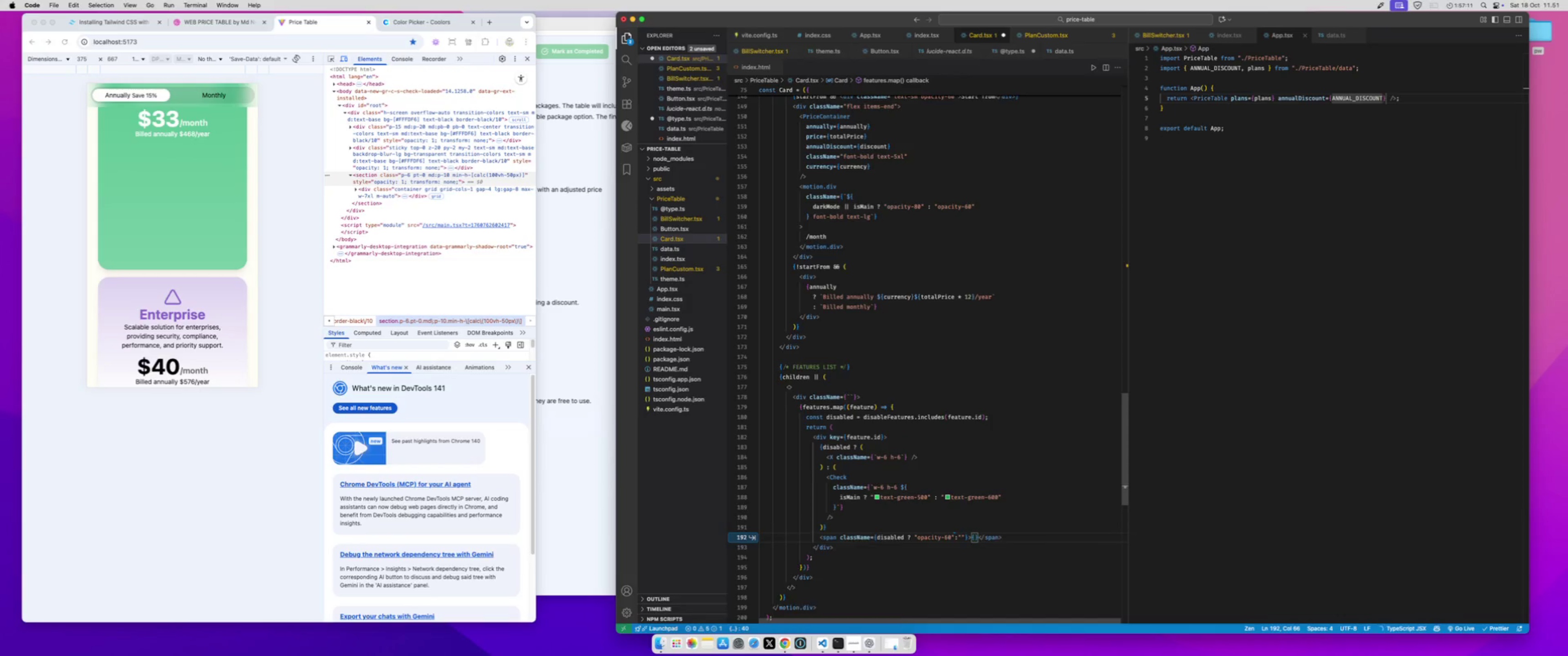 
key(ArrowLeft)
 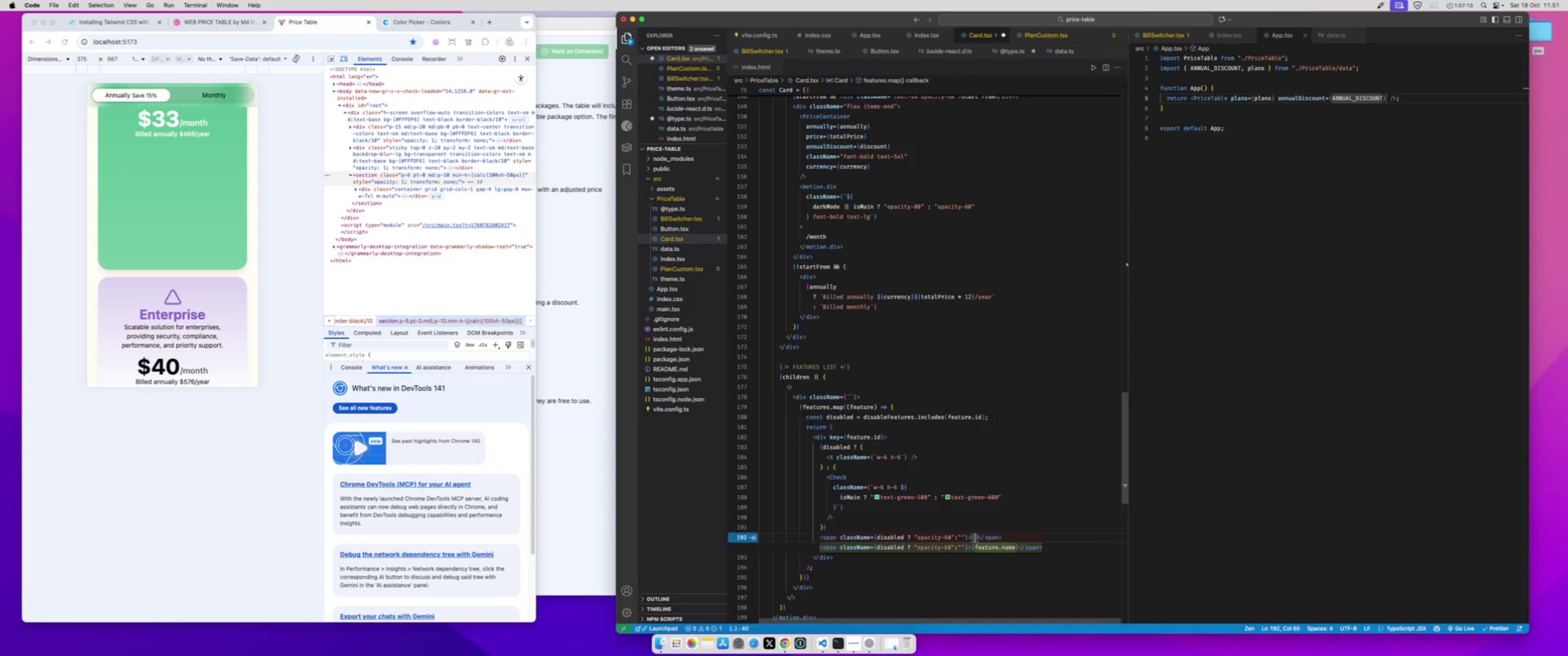 
key(Enter)
 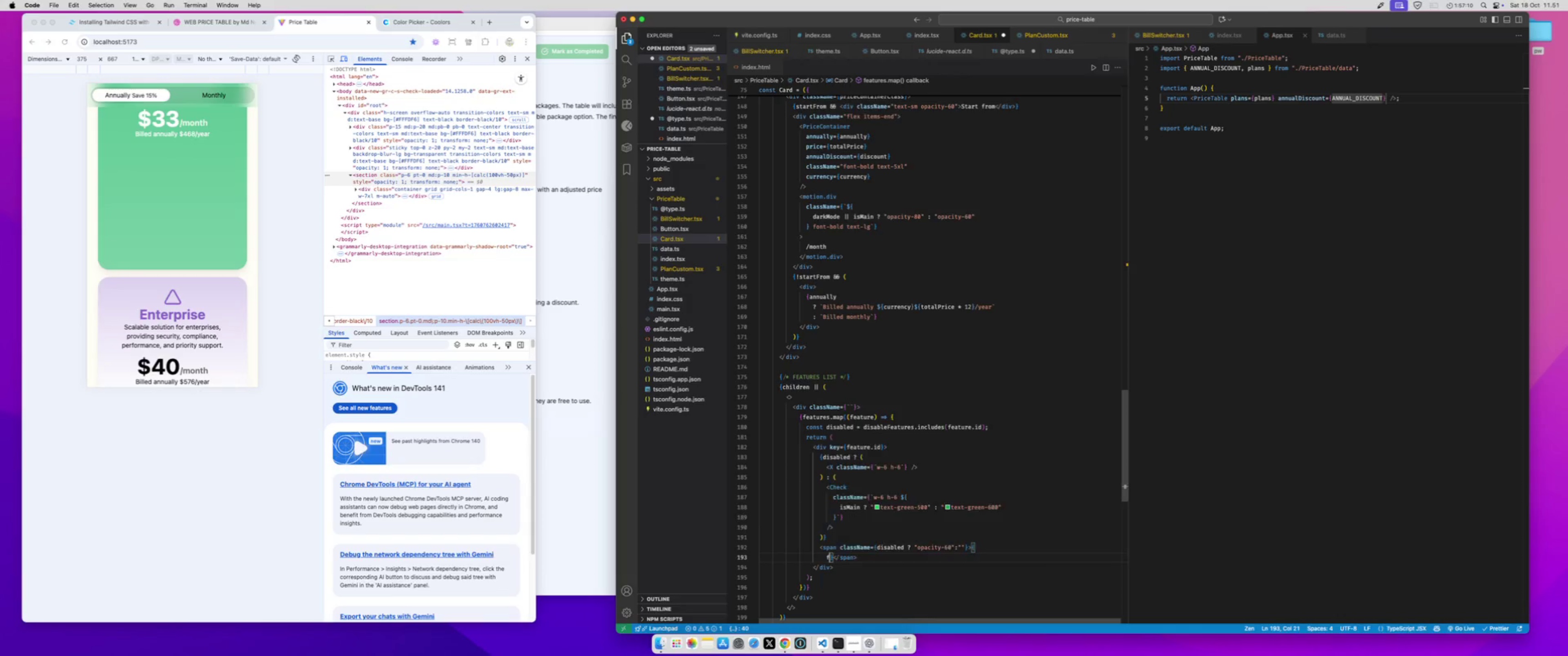 
type(feature.la)
 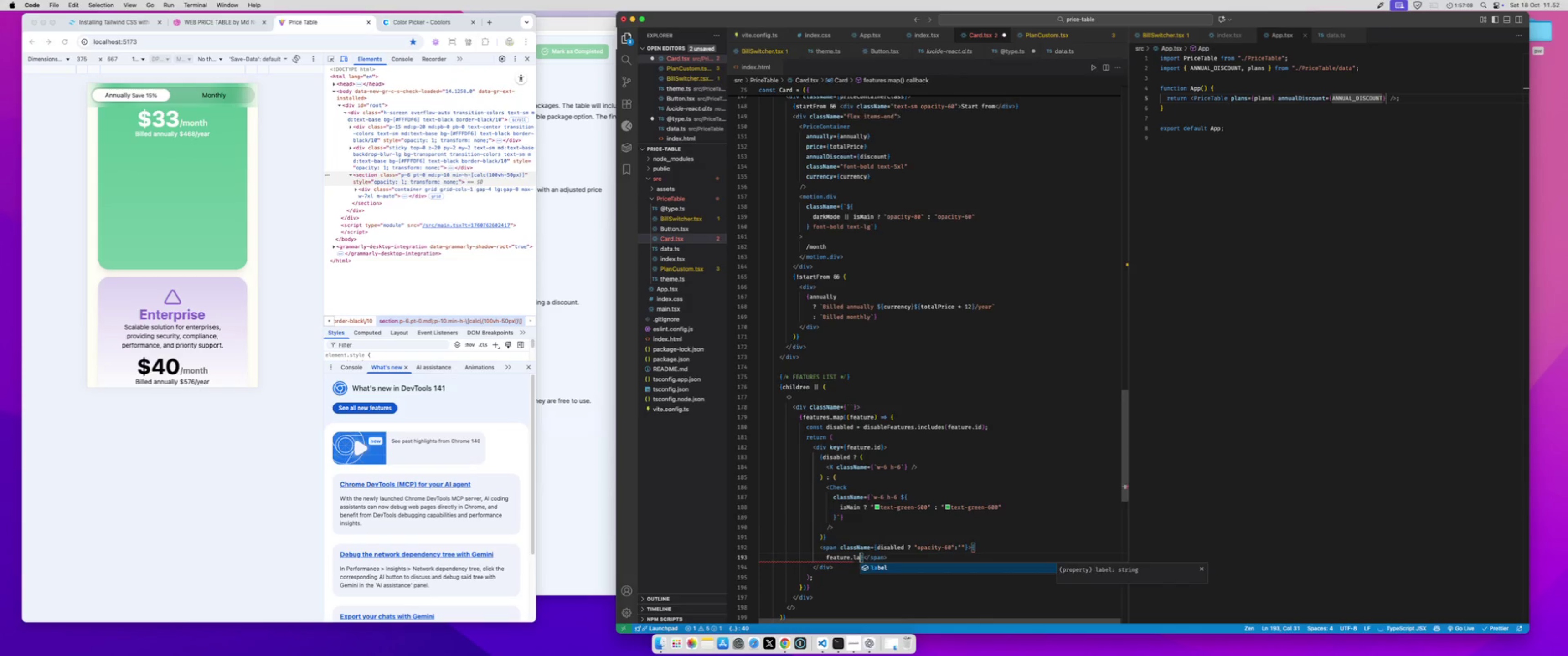 
key(Enter)
 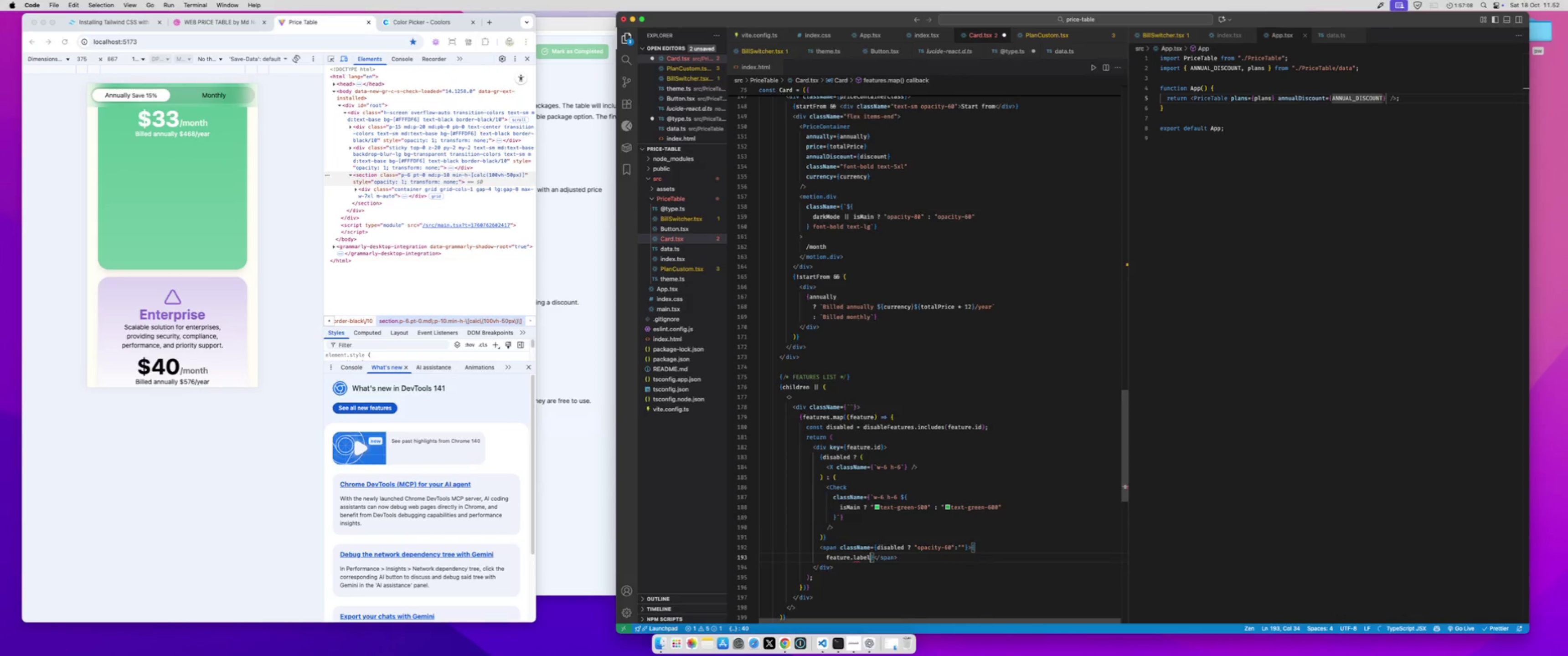 
key(Meta+S)
 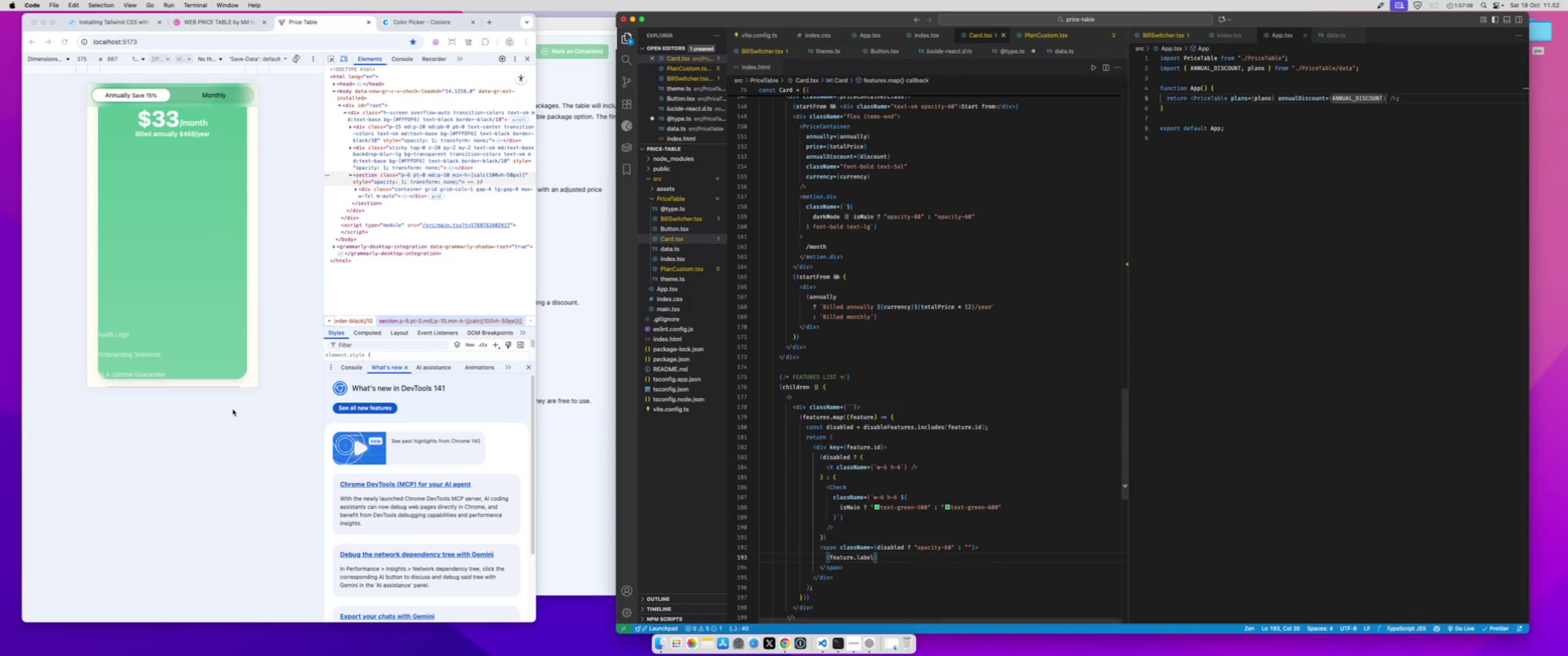 
scroll: coordinate [211, 308], scroll_direction: up, amount: 21.0
 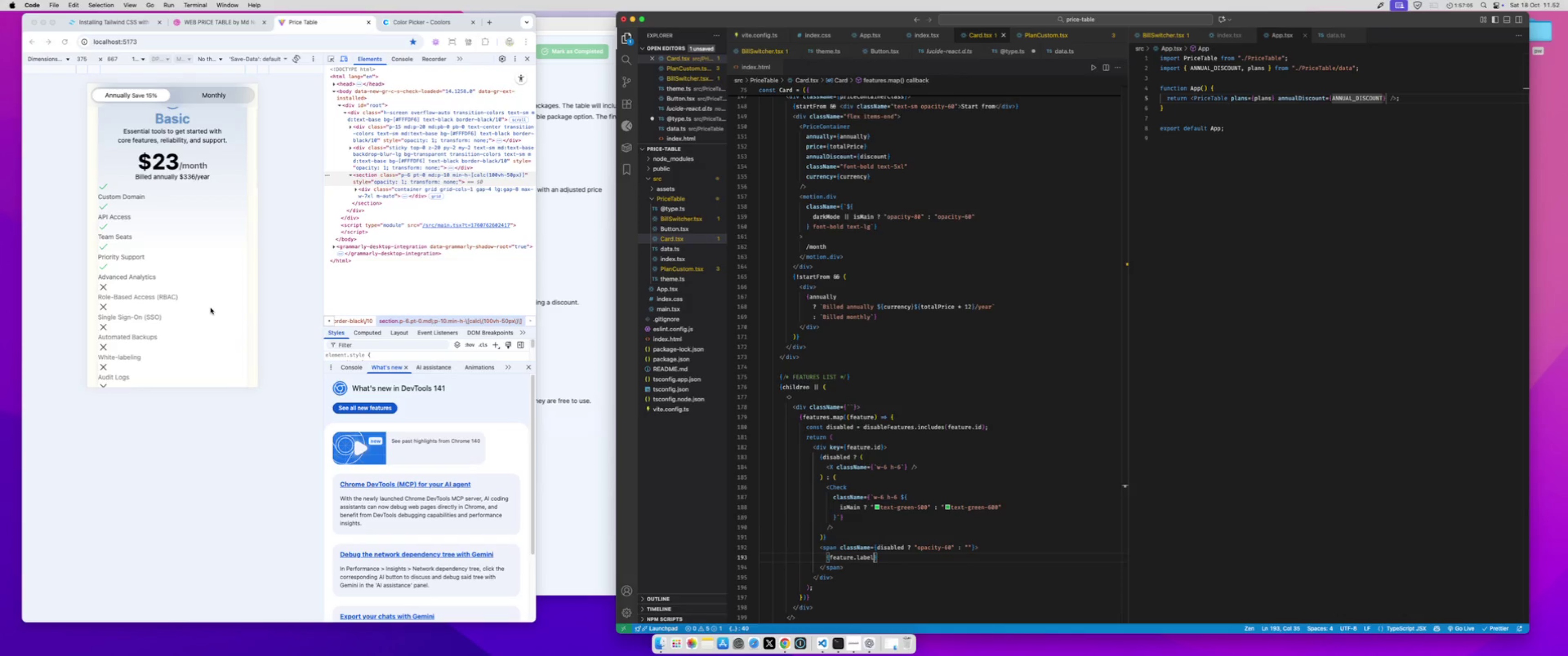 
scroll: coordinate [211, 308], scroll_direction: down, amount: 30.0
 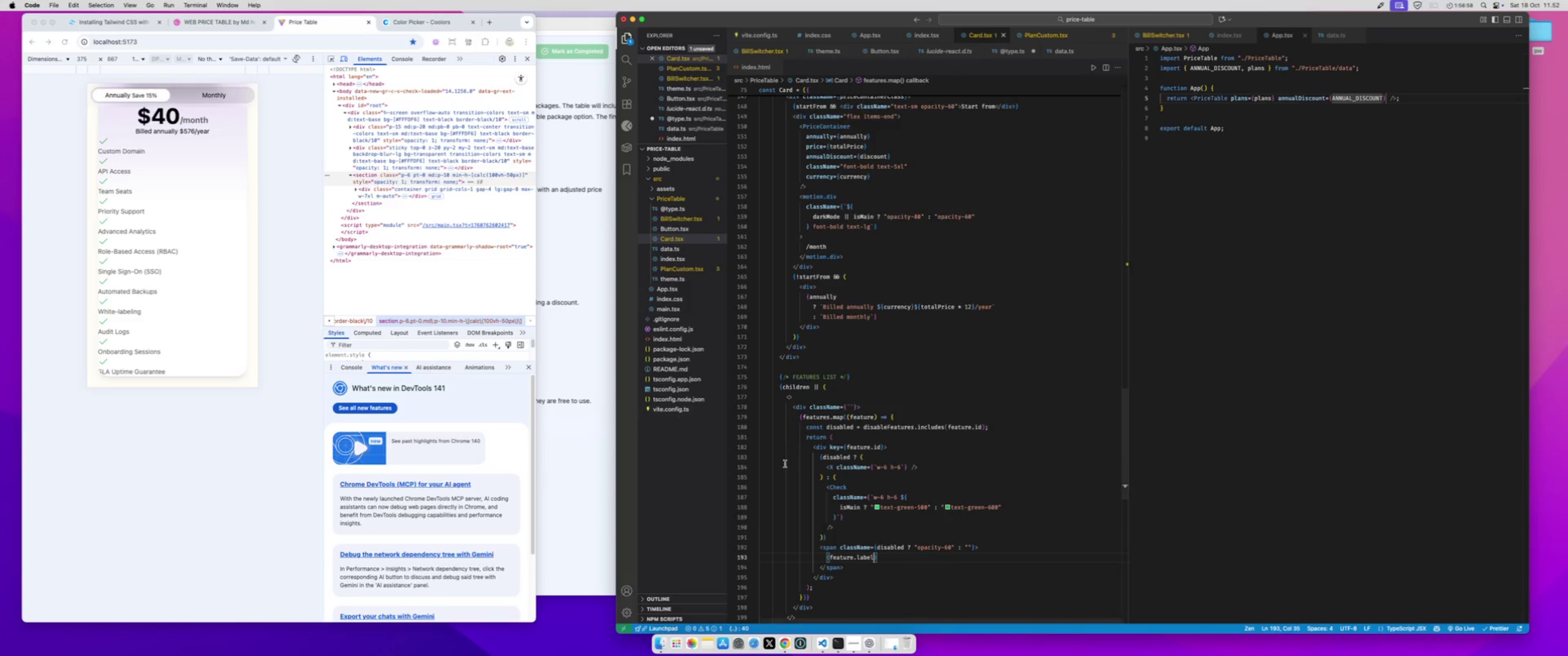 
wait(6.18)
 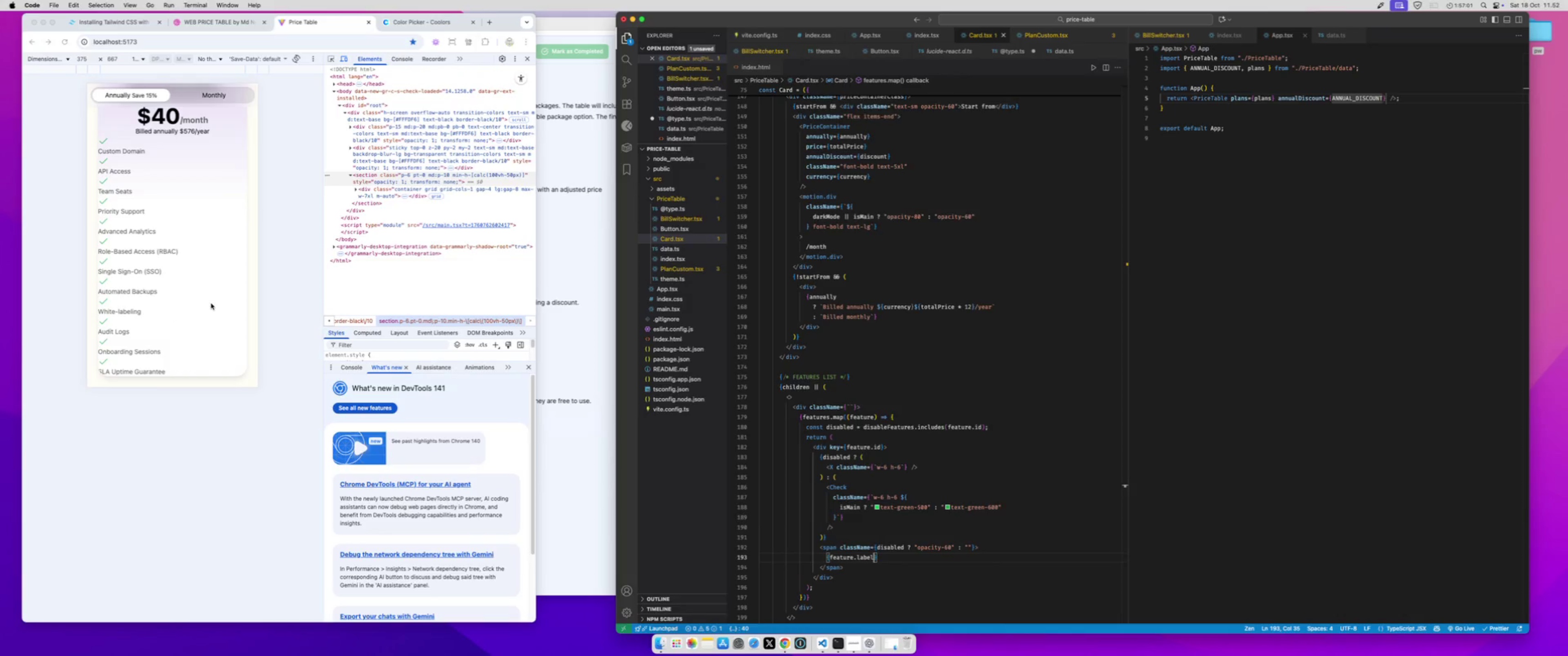 
left_click([798, 406])
 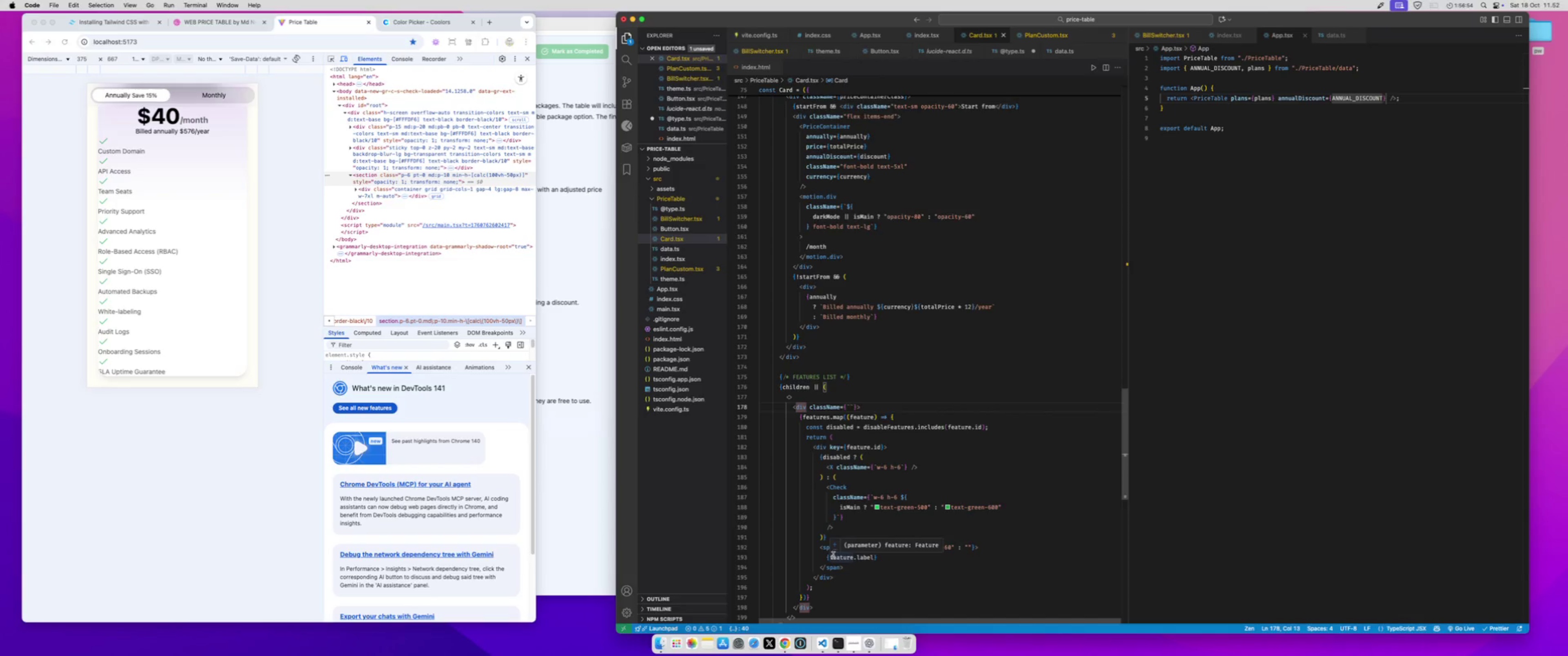 
scroll: coordinate [833, 555], scroll_direction: down, amount: 1.0
 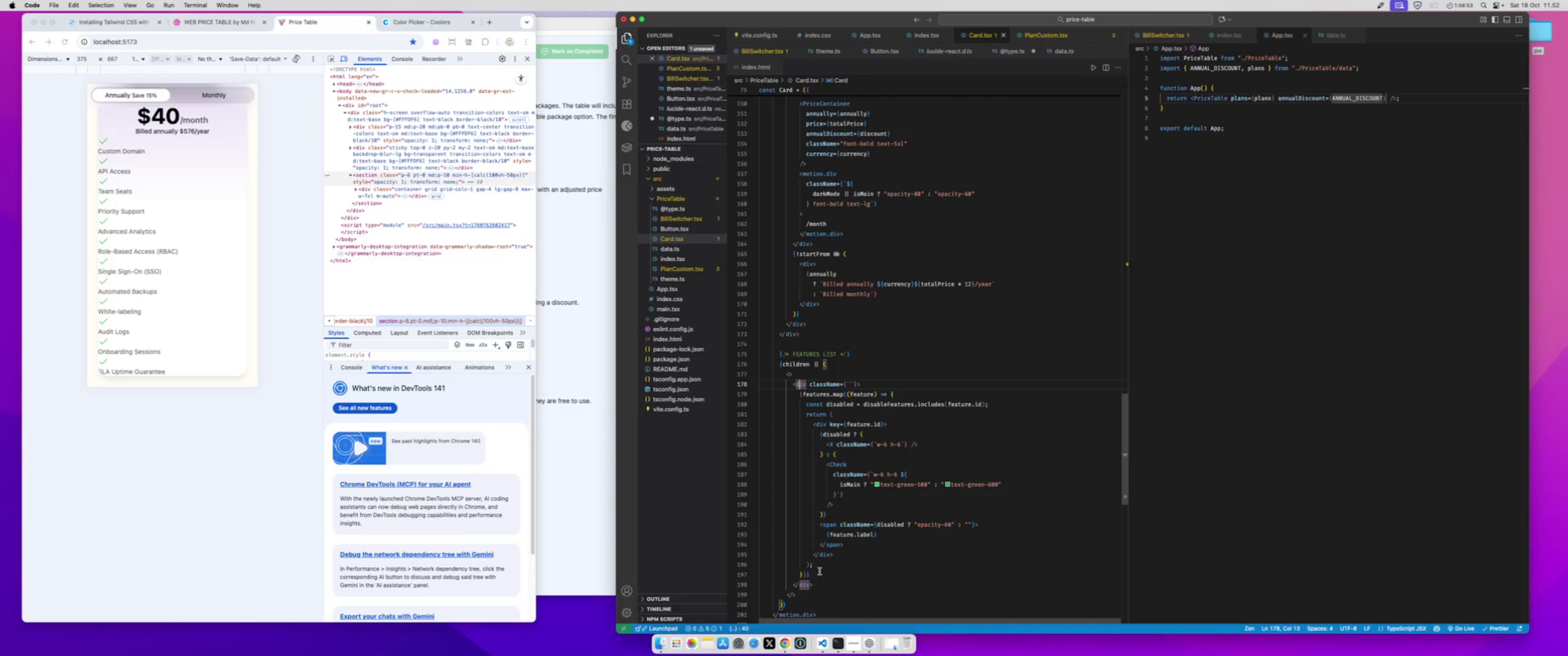 
left_click([820, 571])
 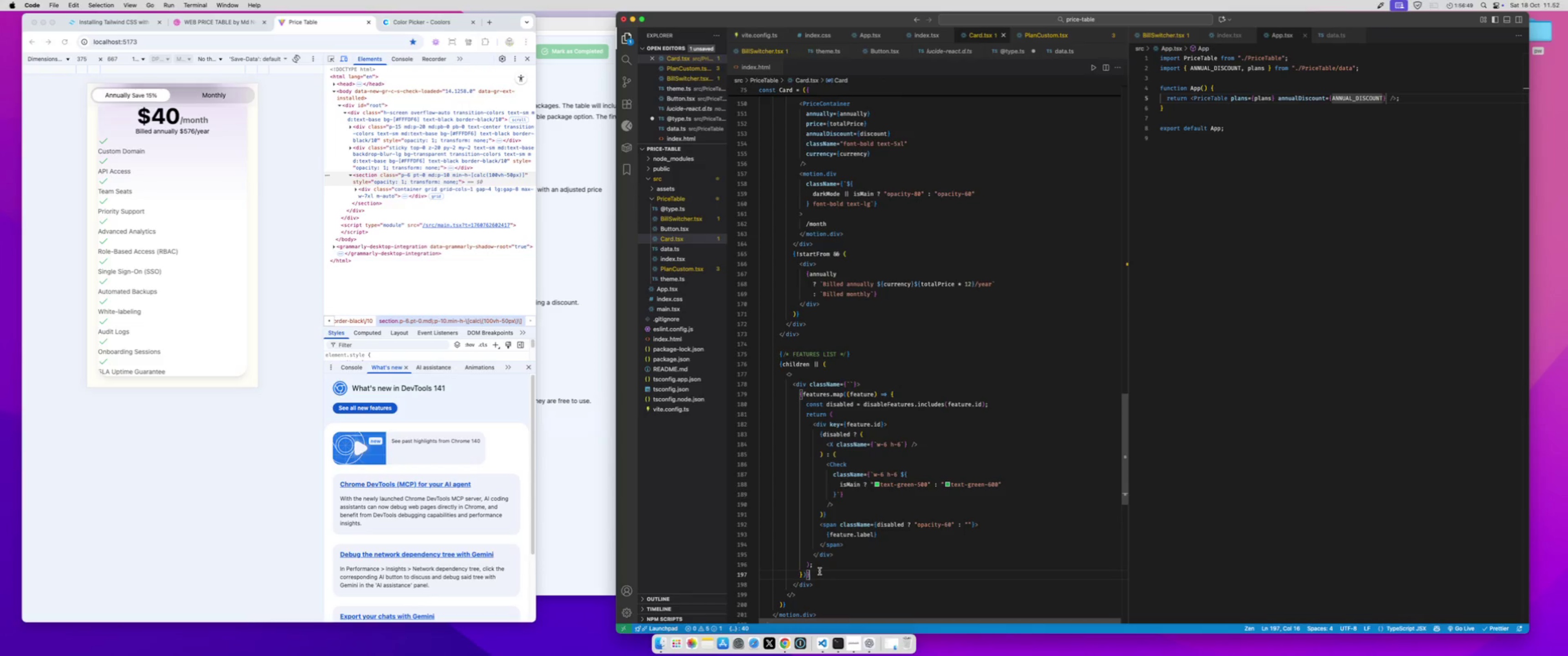 
wait(5.16)
 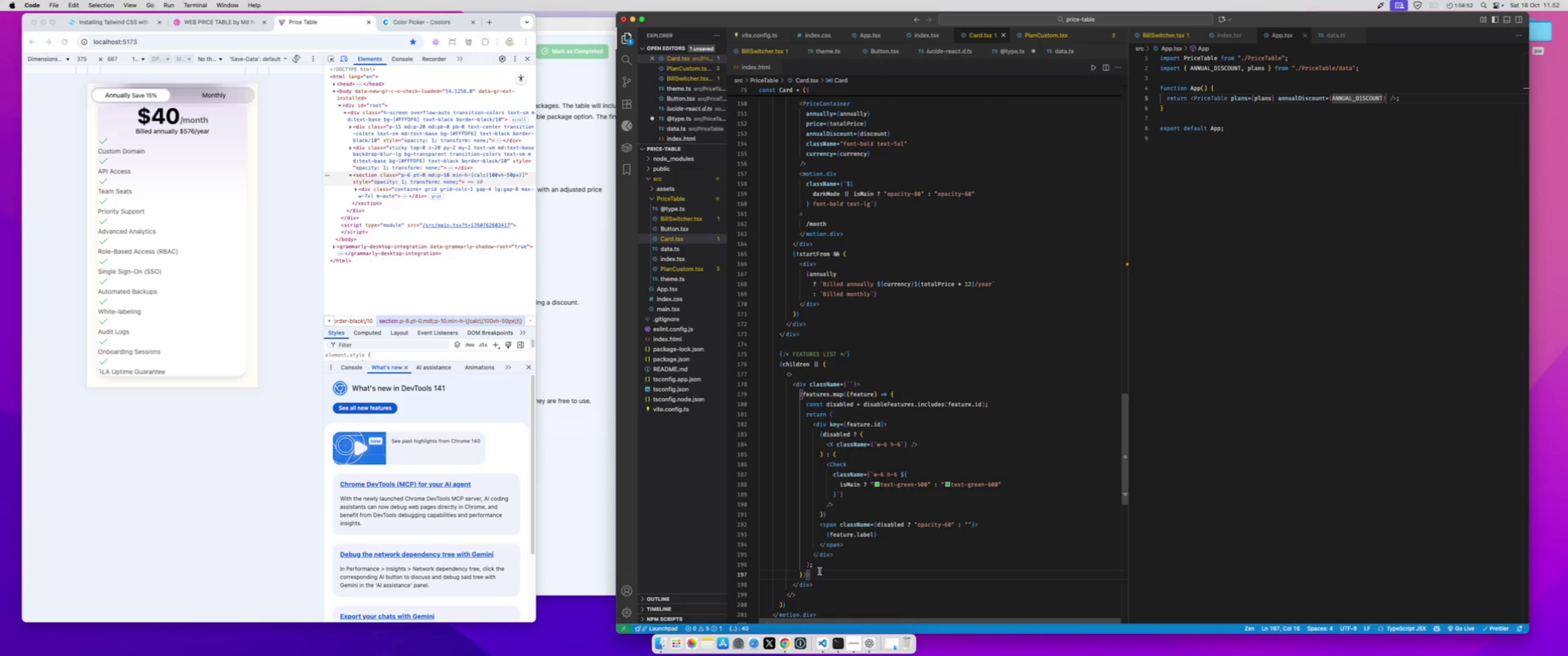 
key(Enter)
 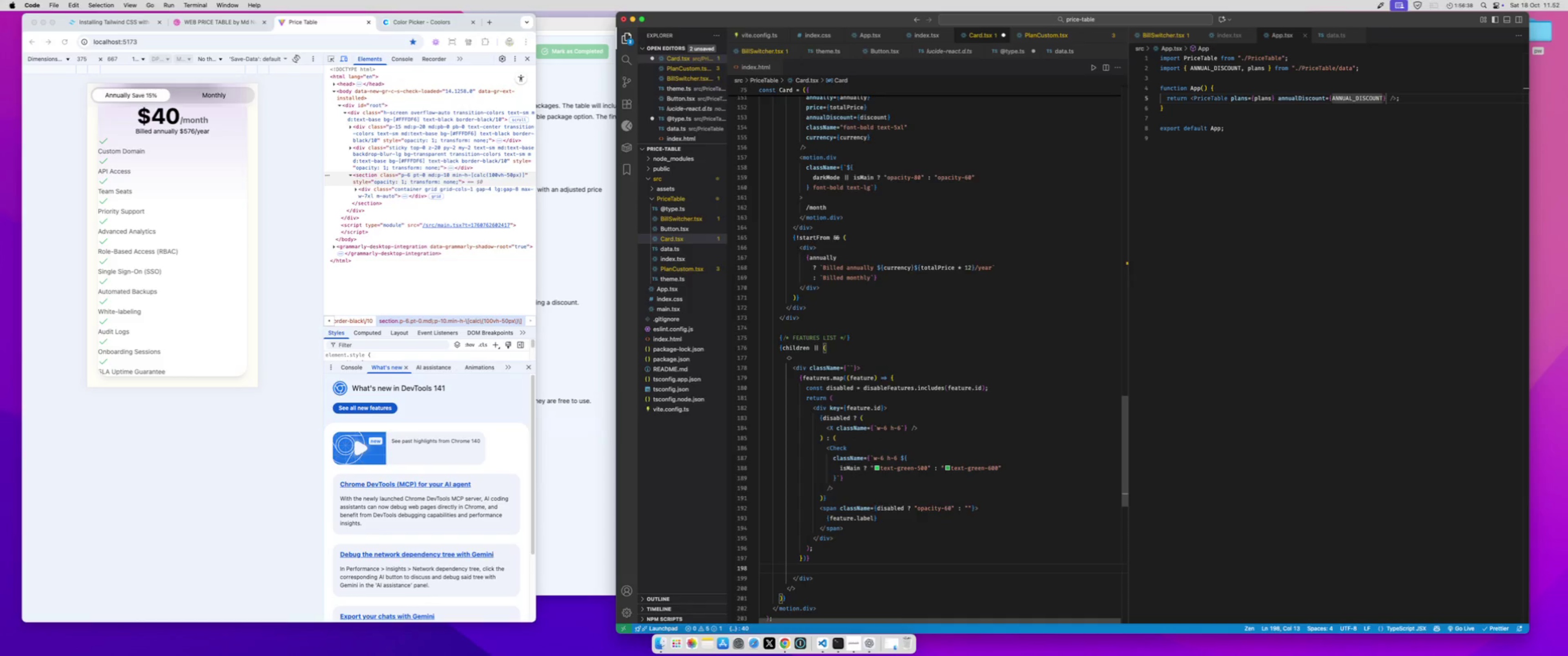 
wait(14.82)
 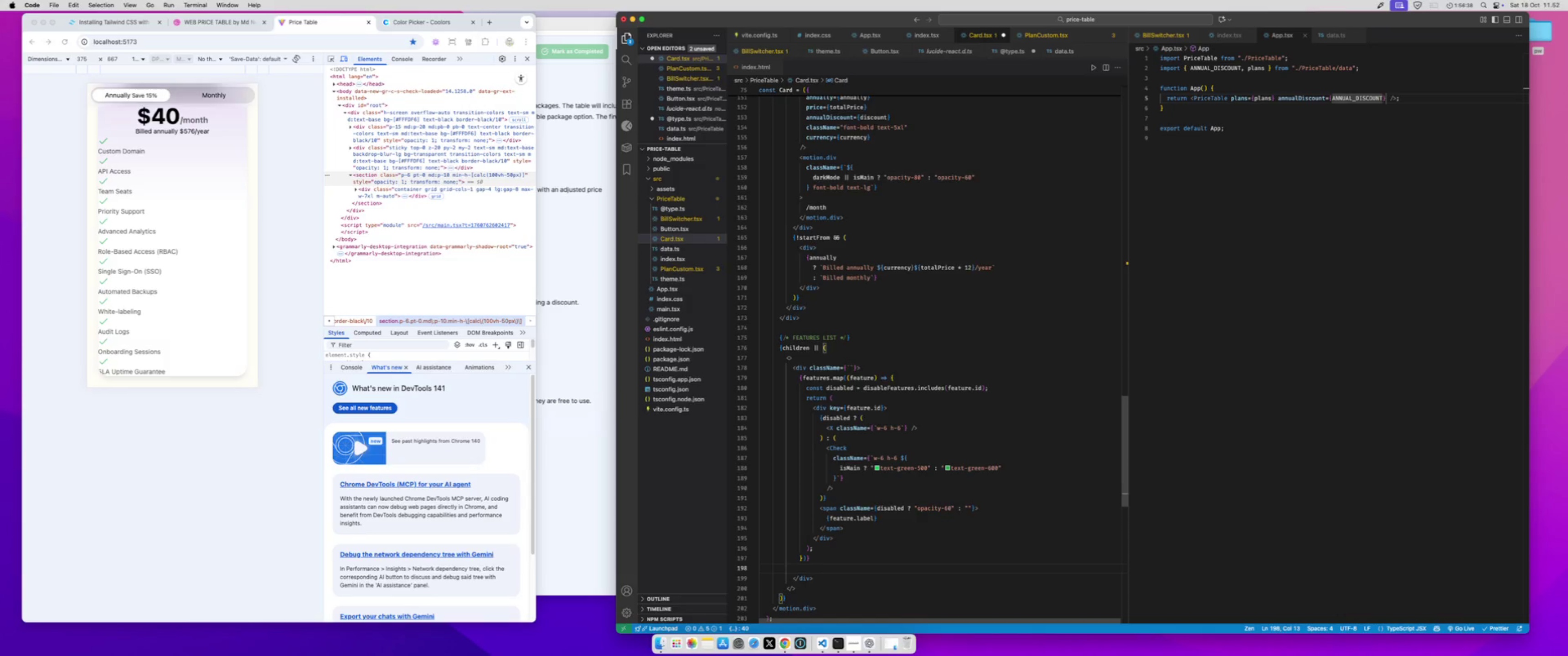 
key(Meta+Z)
 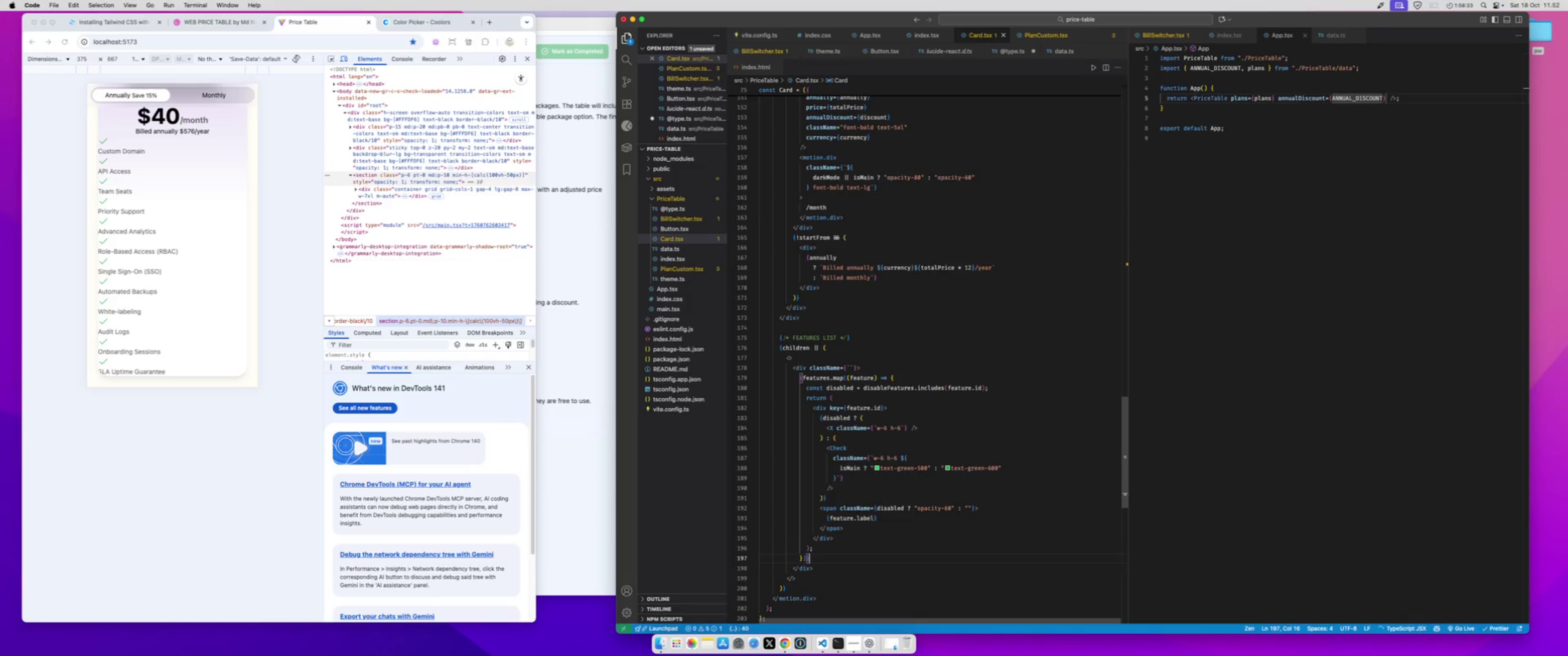 
key(ArrowDown)
 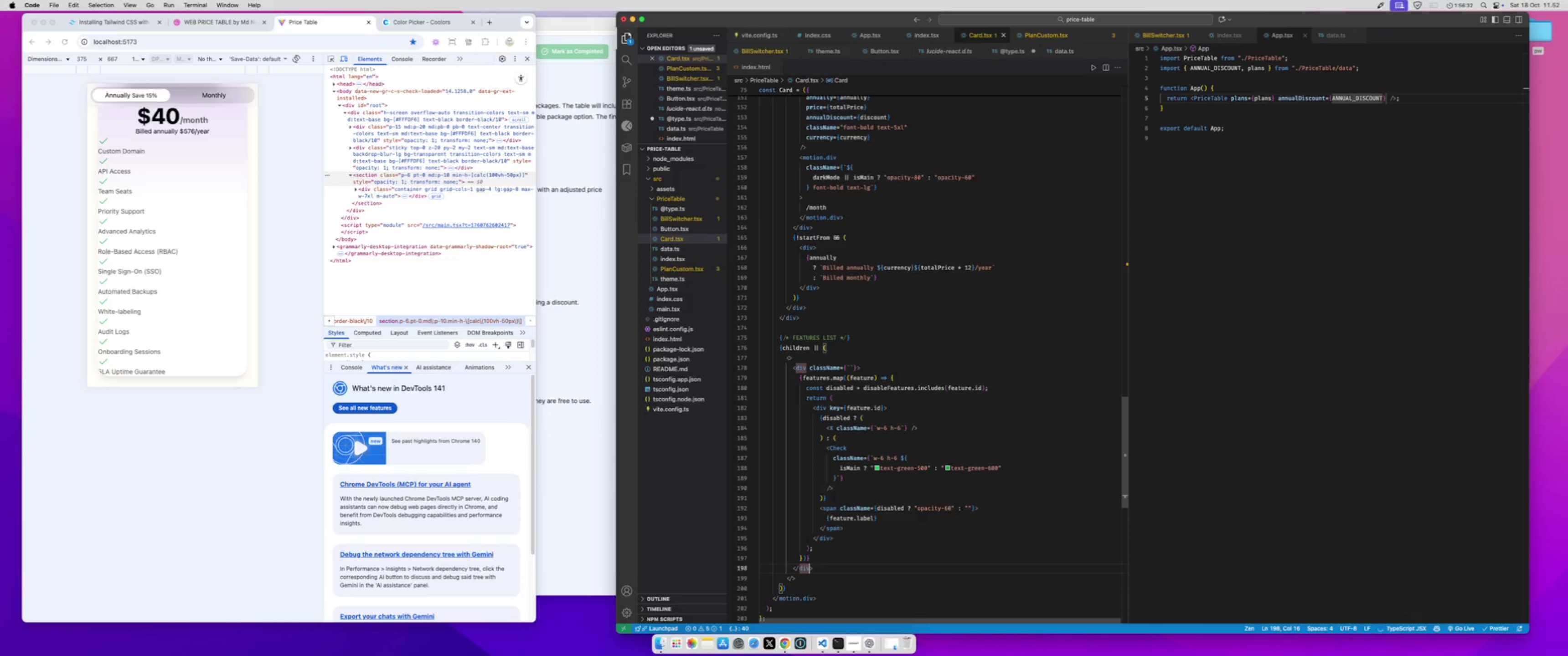 
key(ArrowRight)
 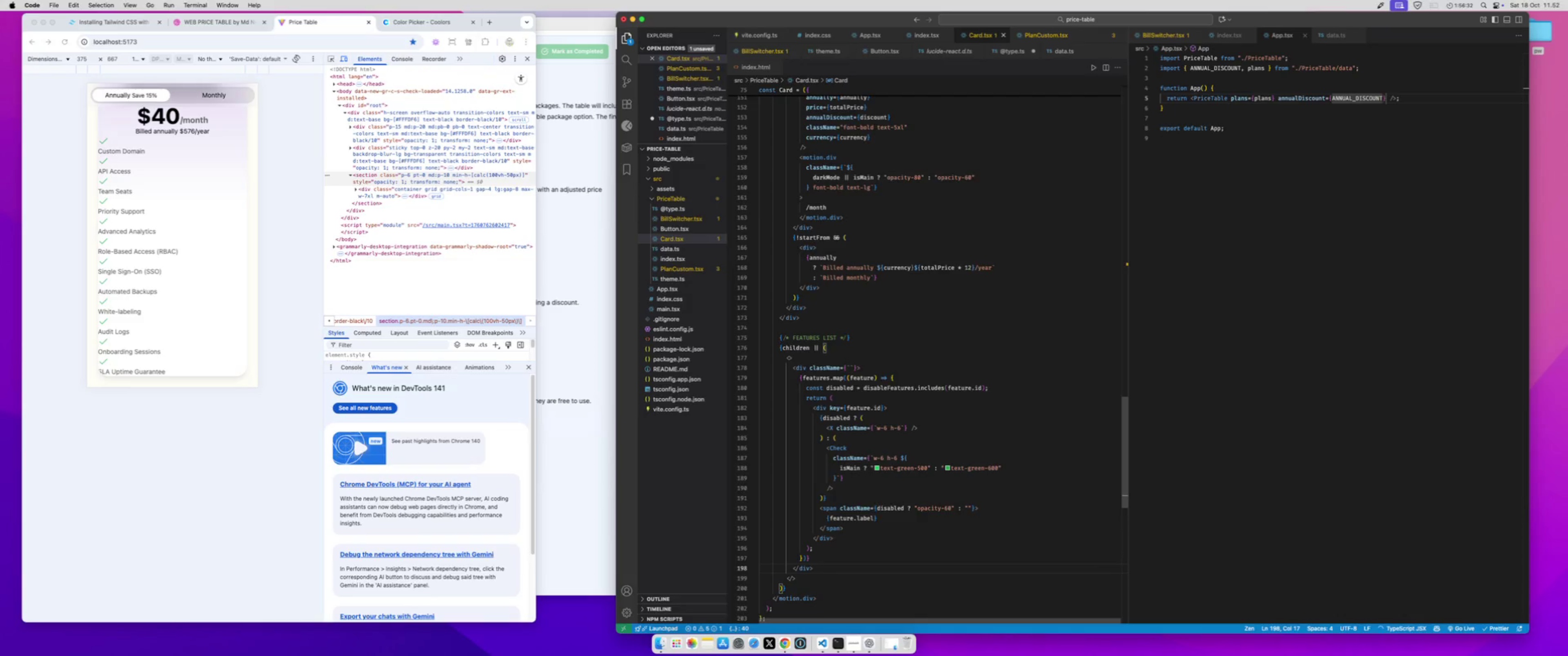 
key(Enter)
 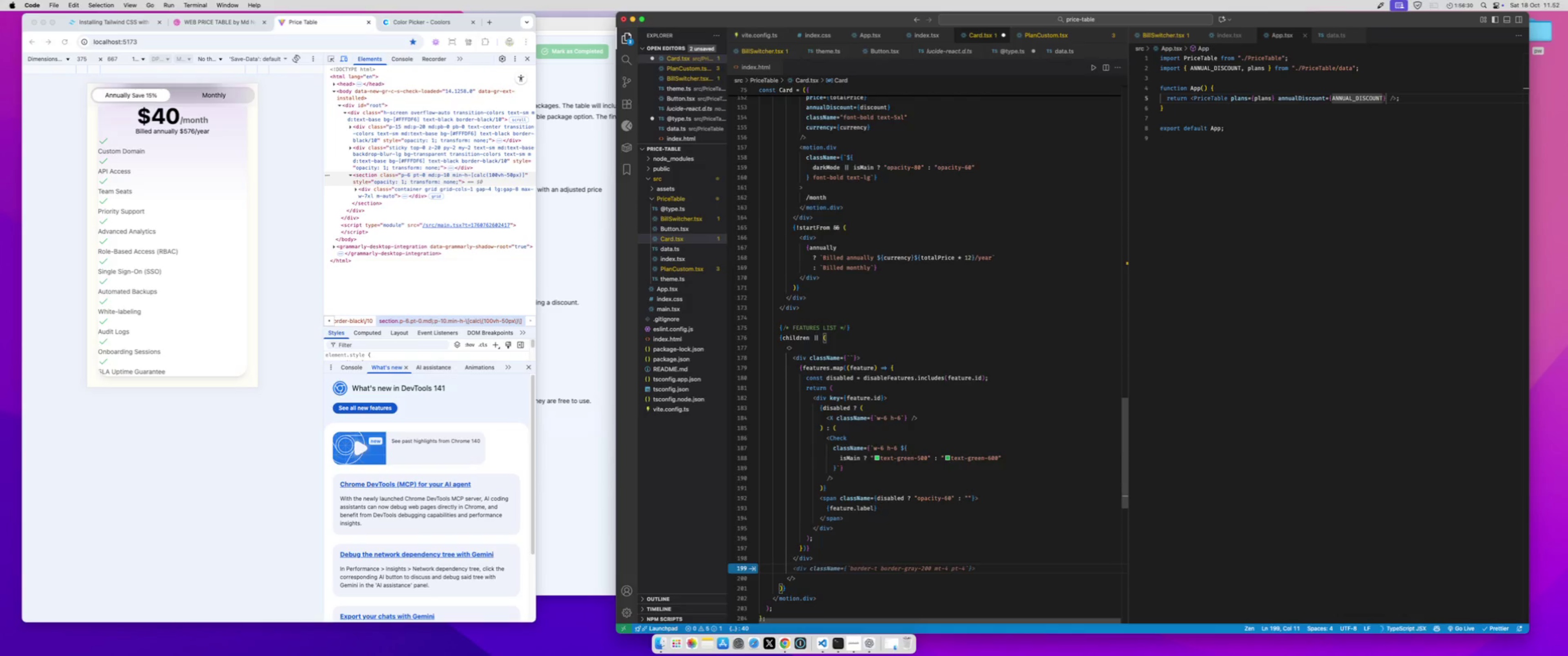 
type(.p-5)
key(Backspace)
type(4.relative.z-10)
key(Tab)
 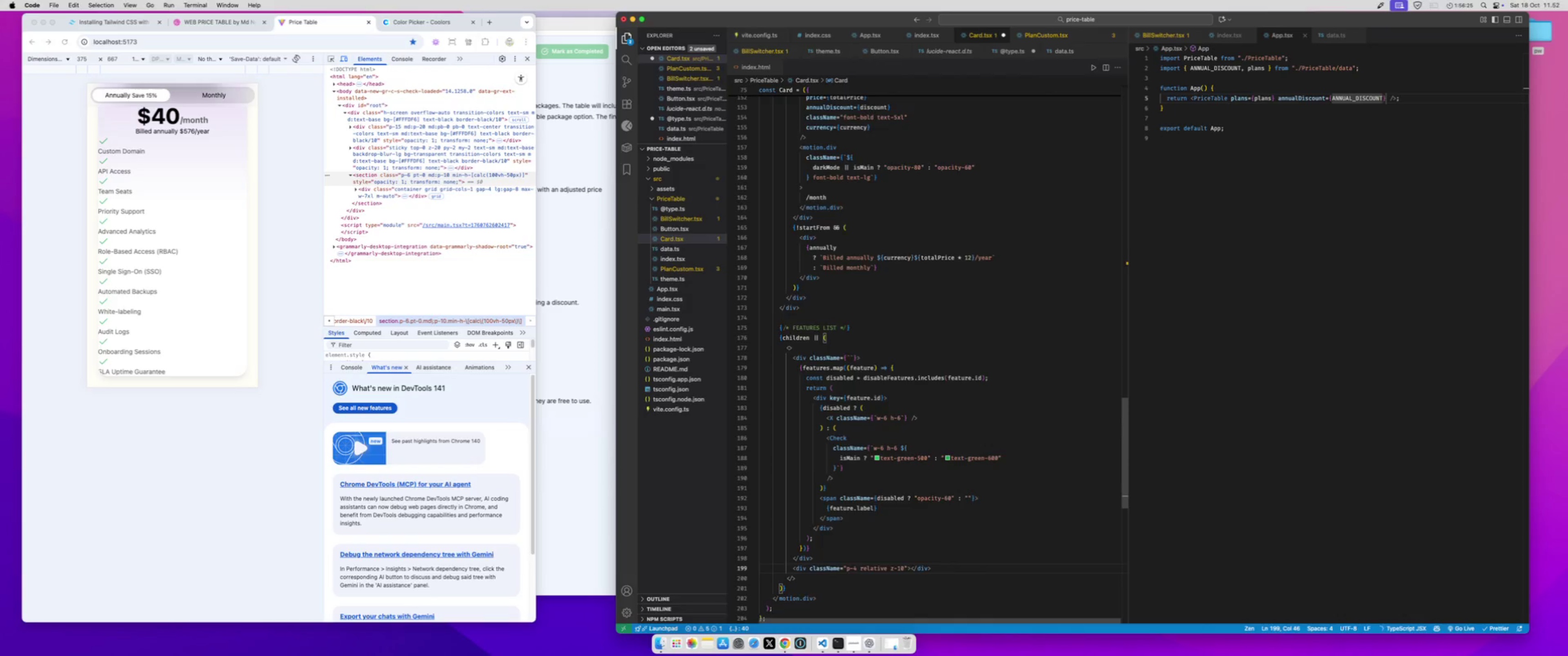 
key(Enter)
 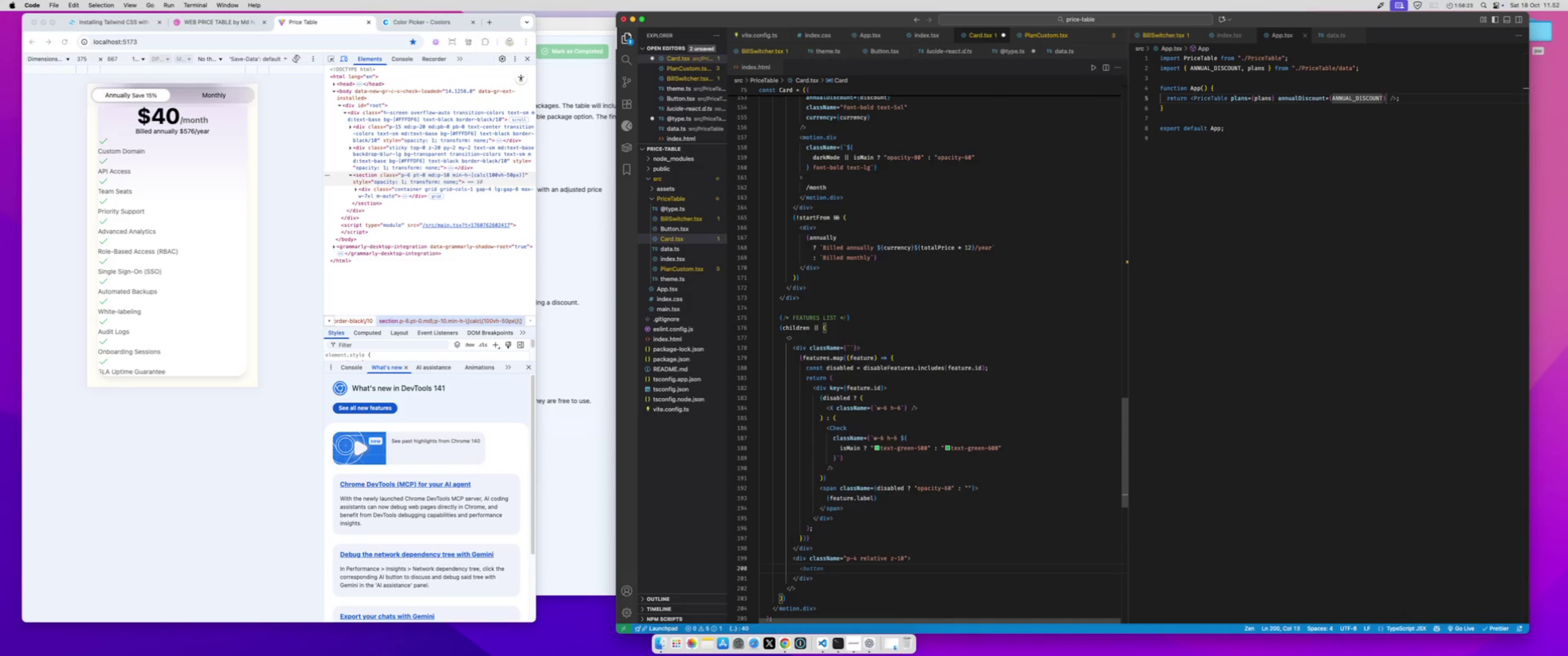 
type(<Button>)
 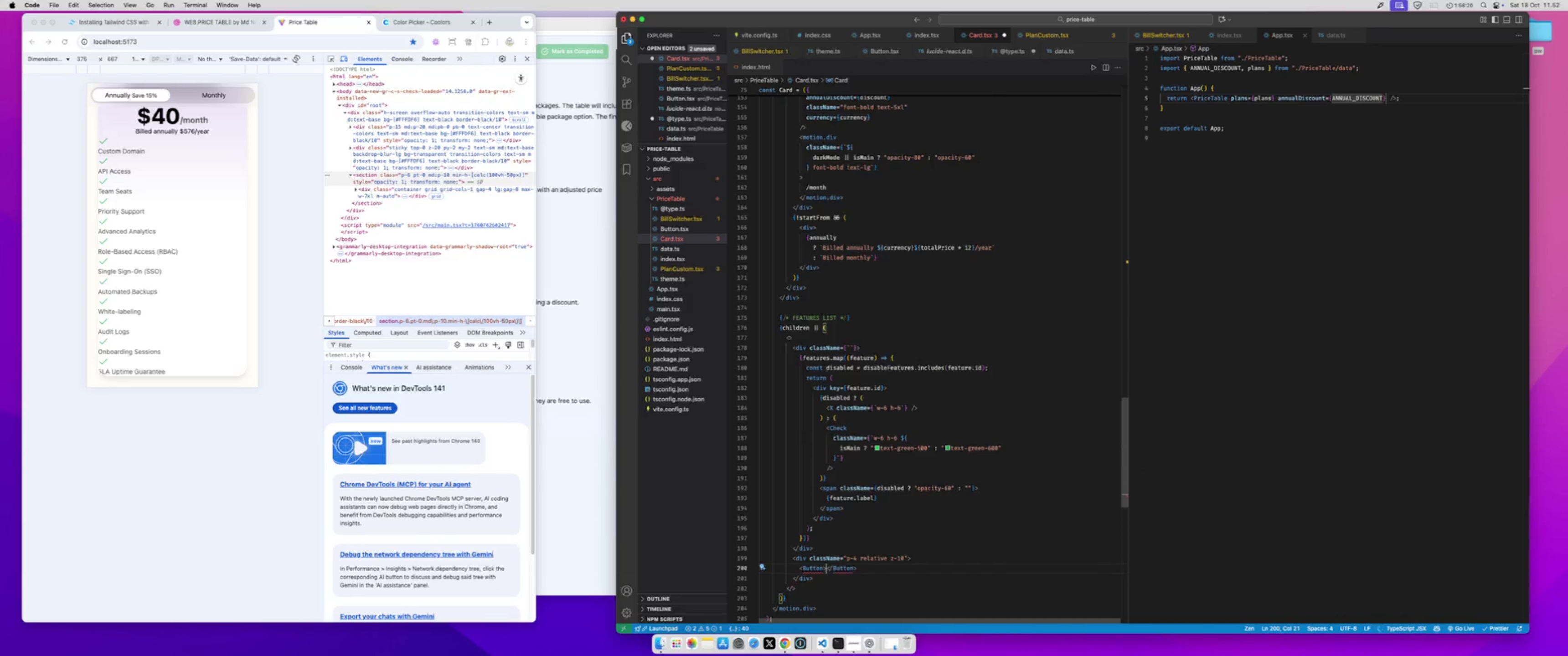 
key(Enter)
 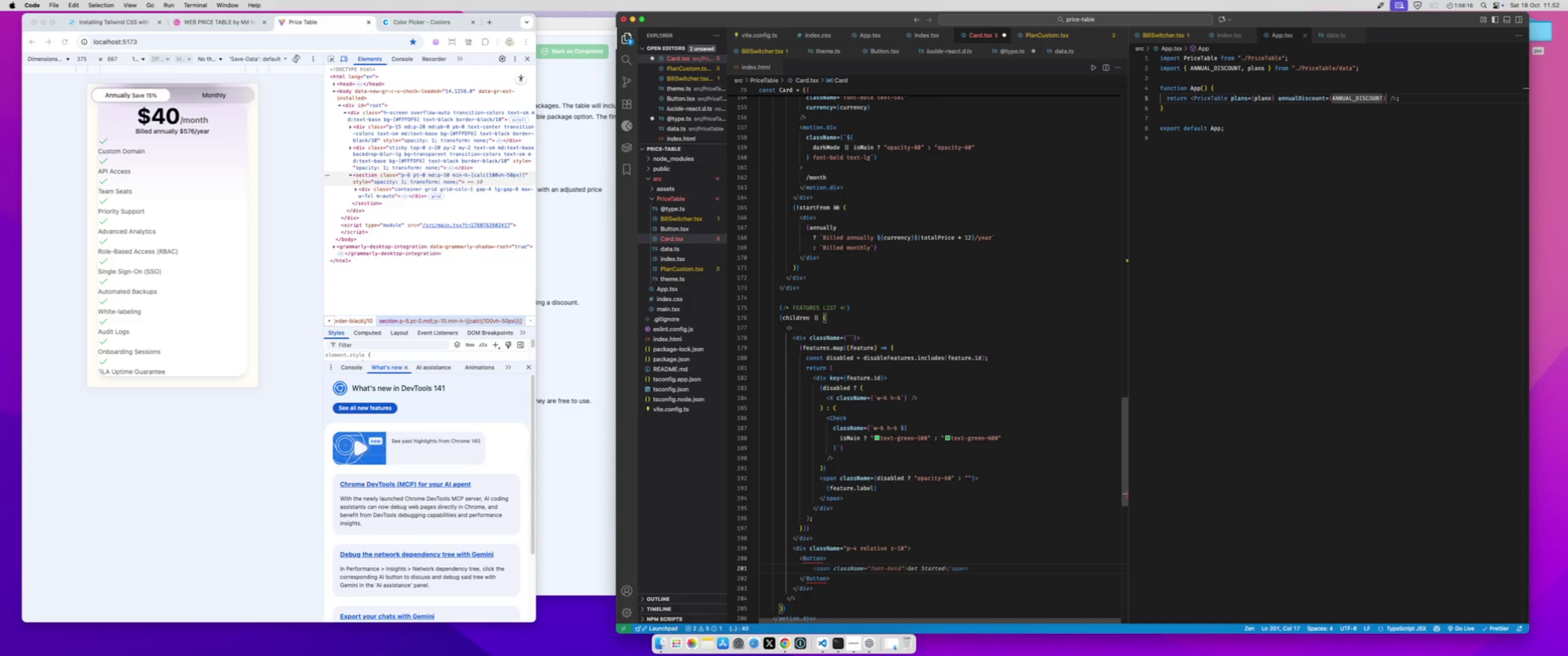 
wait(8.62)
 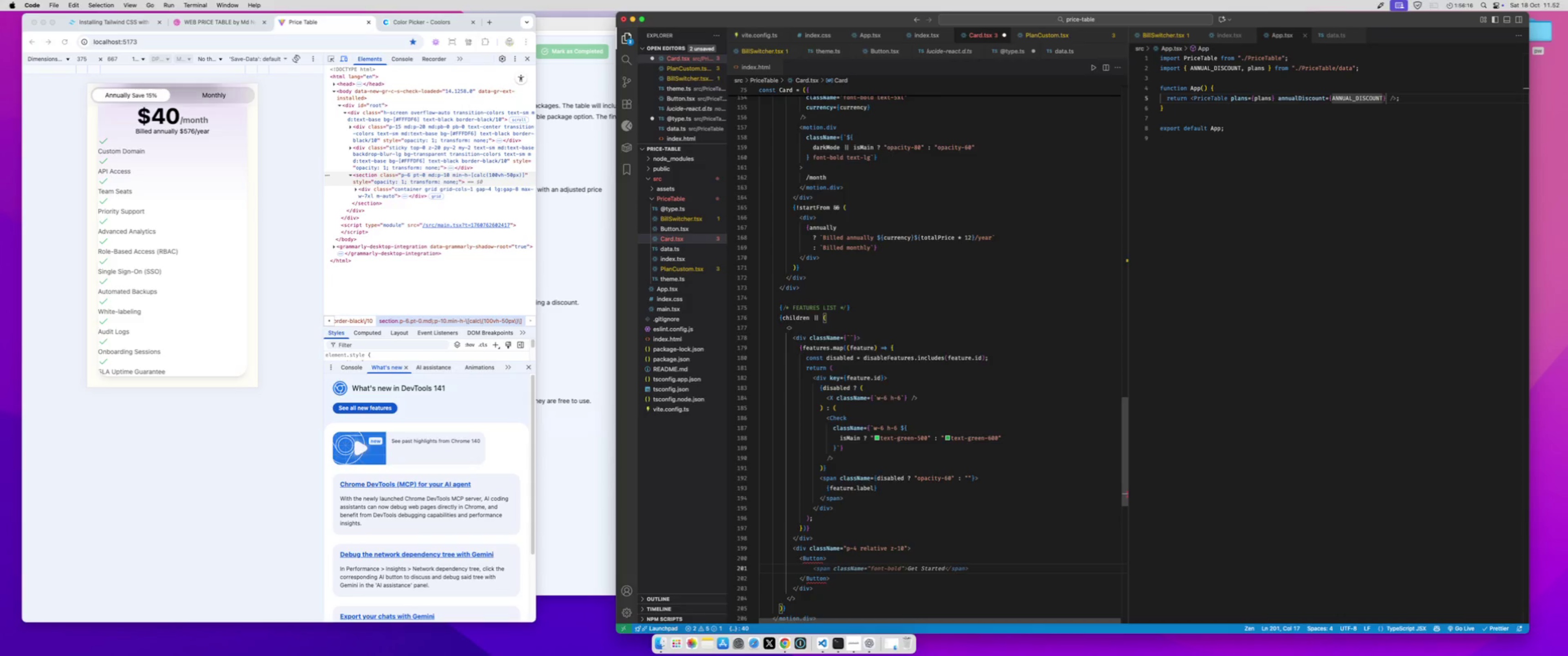 
type(Sbusc)
key(Backspace)
key(Backspace)
key(Backspace)
key(Backspace)
type(ubscribe {})
 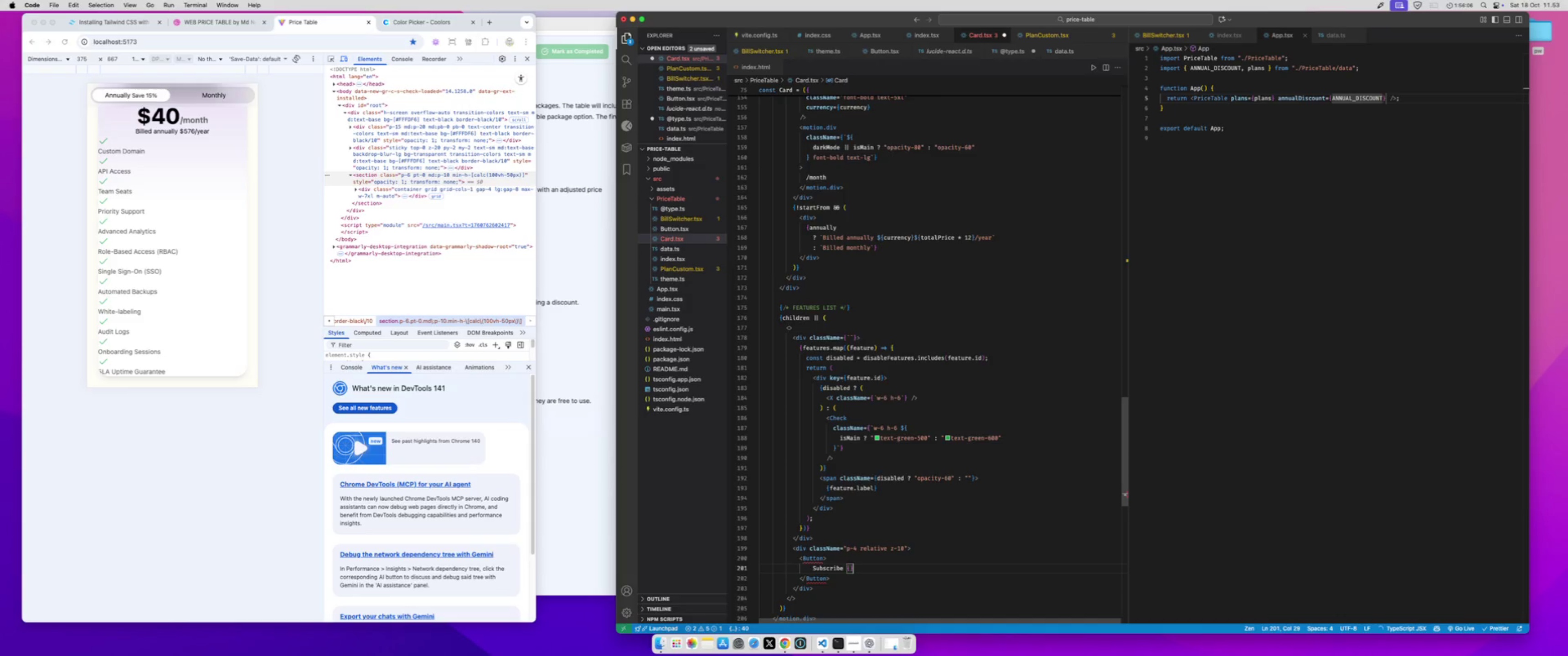 
 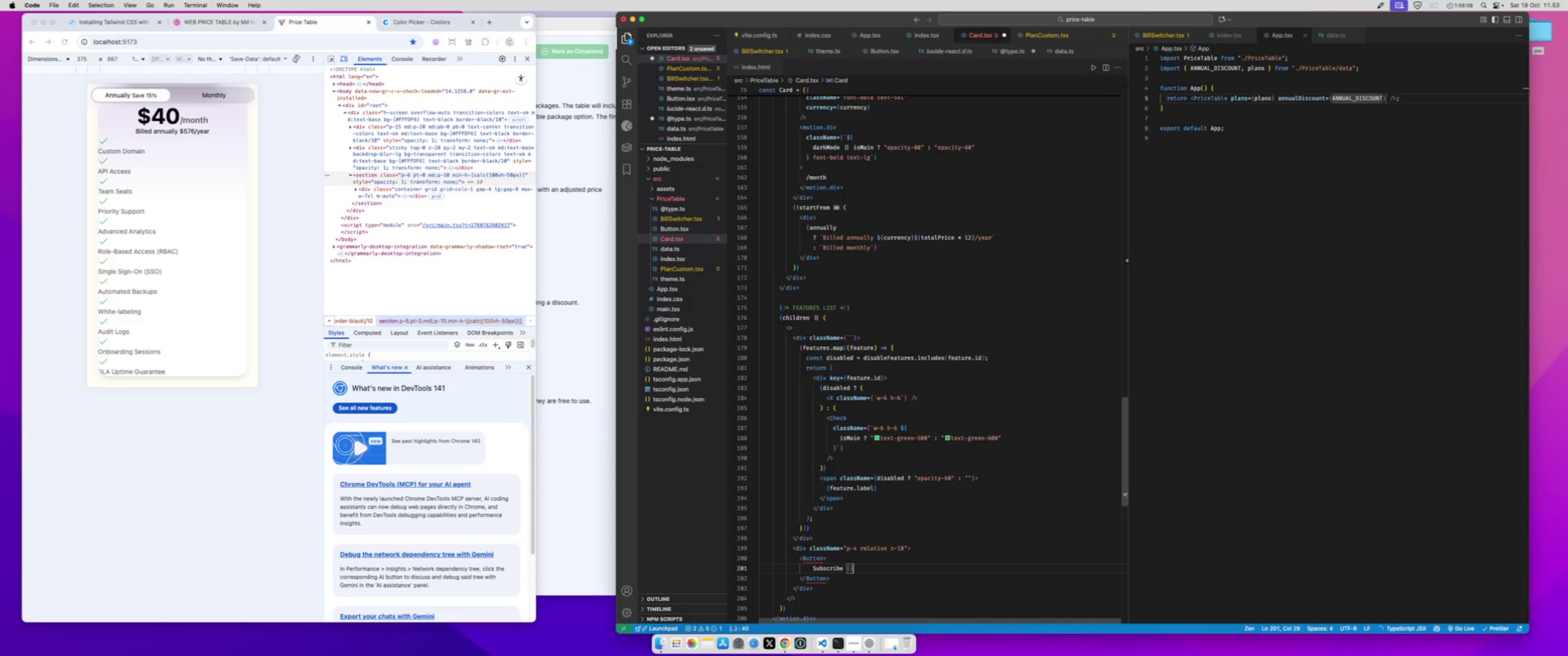 
key(ArrowLeft)
 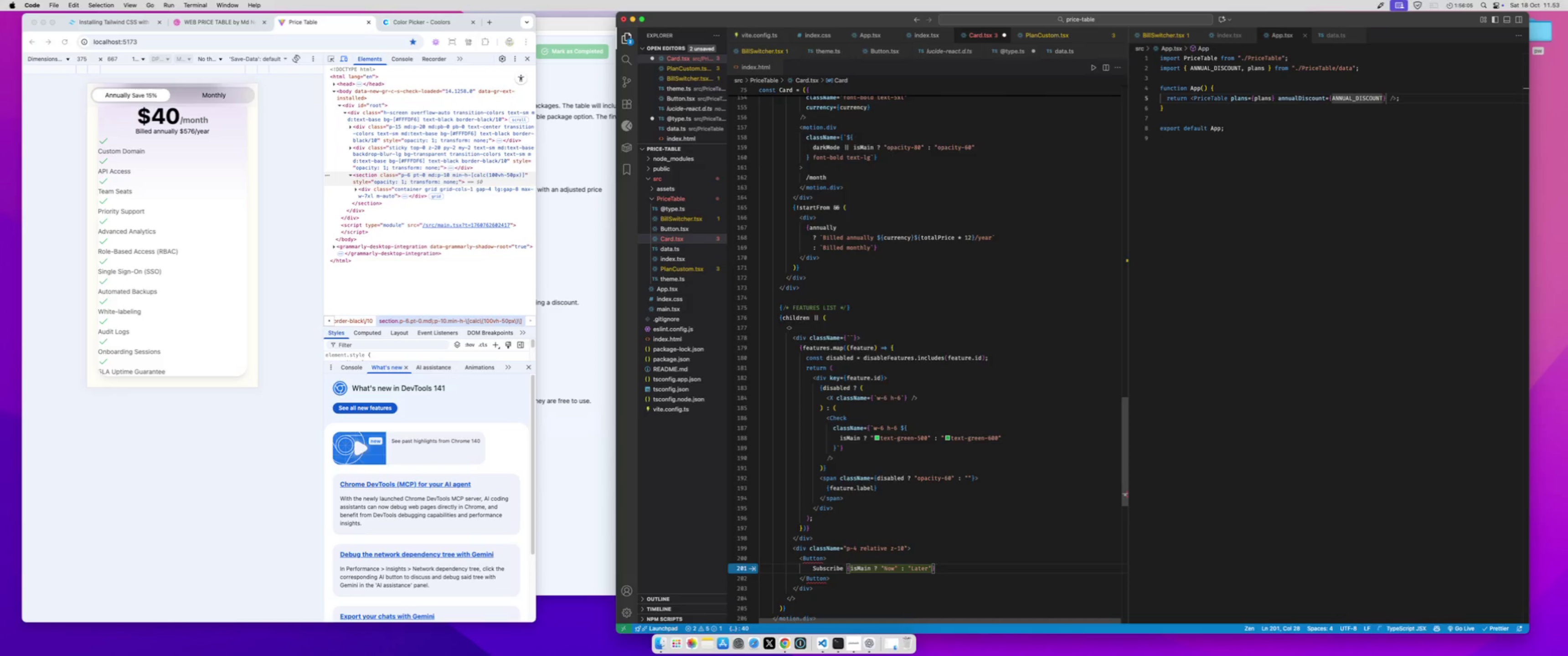 
type(tit)
 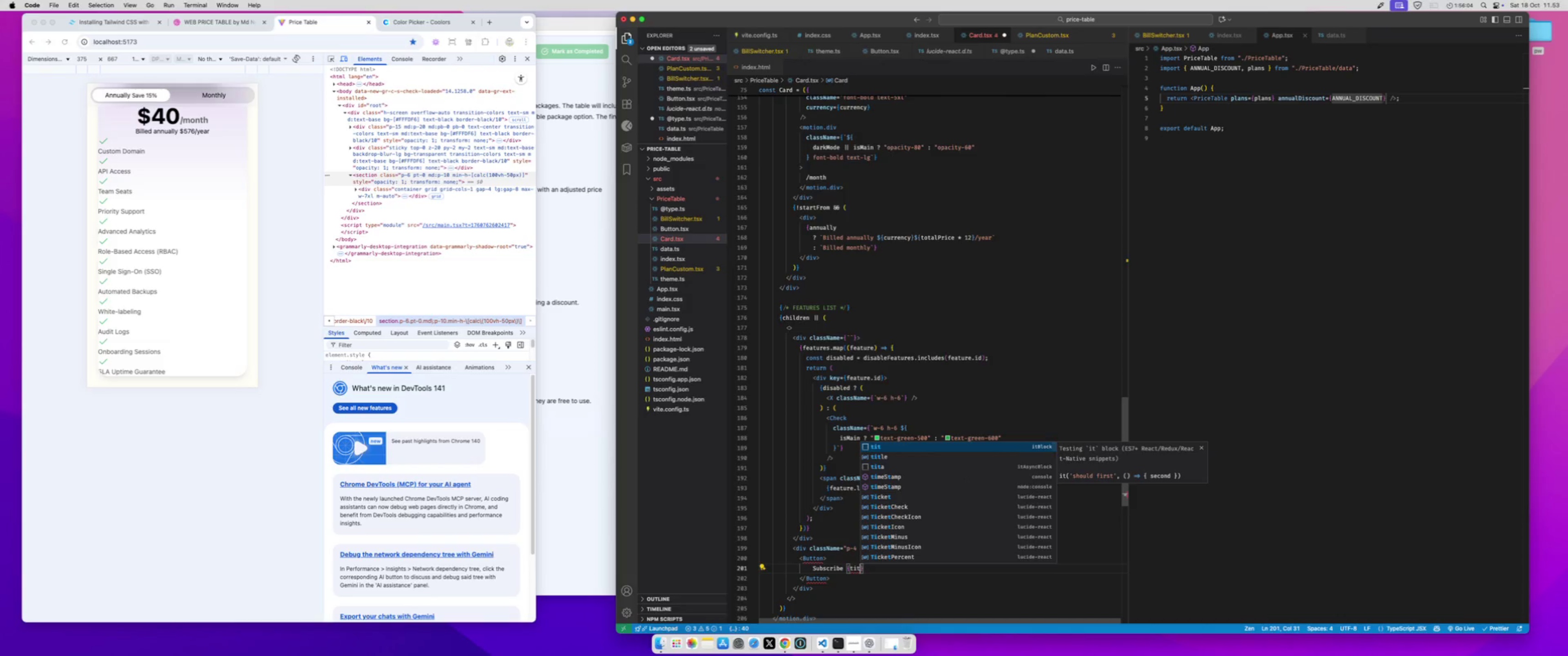 
key(ArrowDown)
 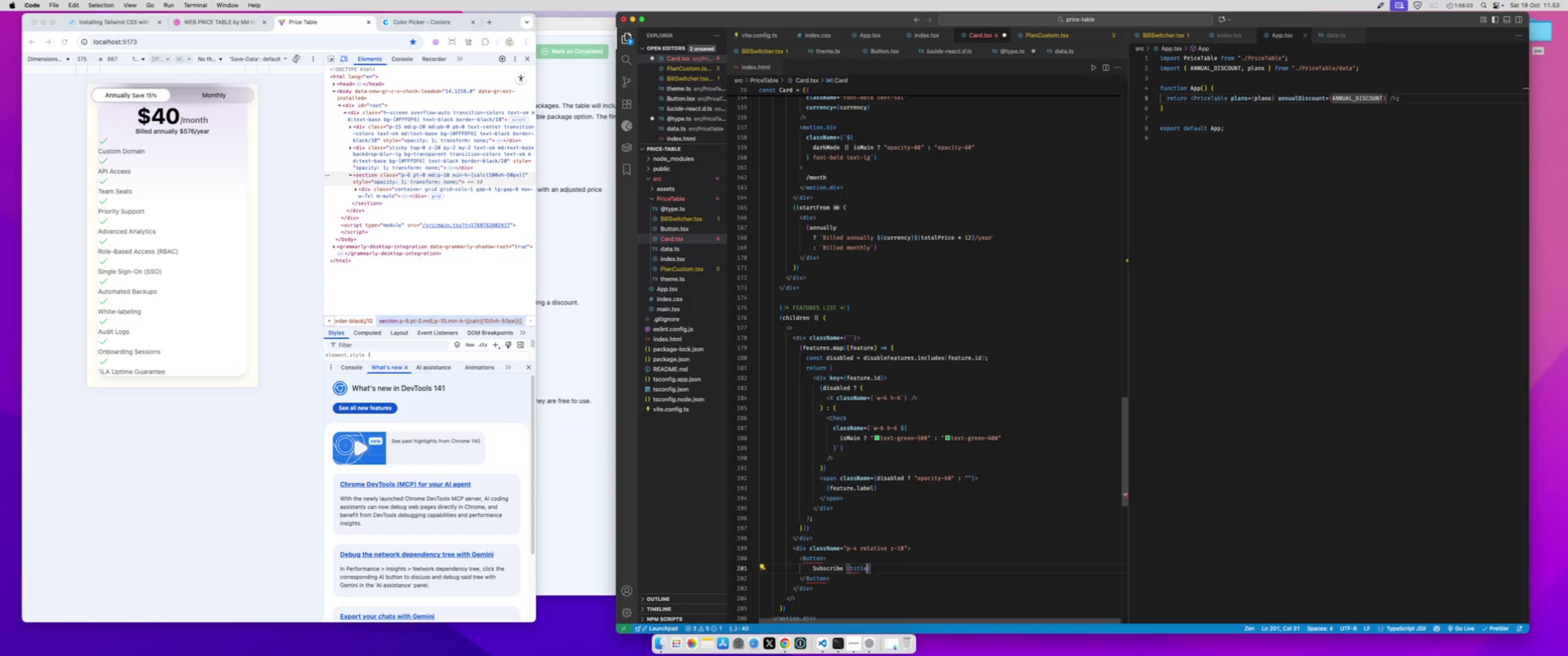 
key(Enter)
 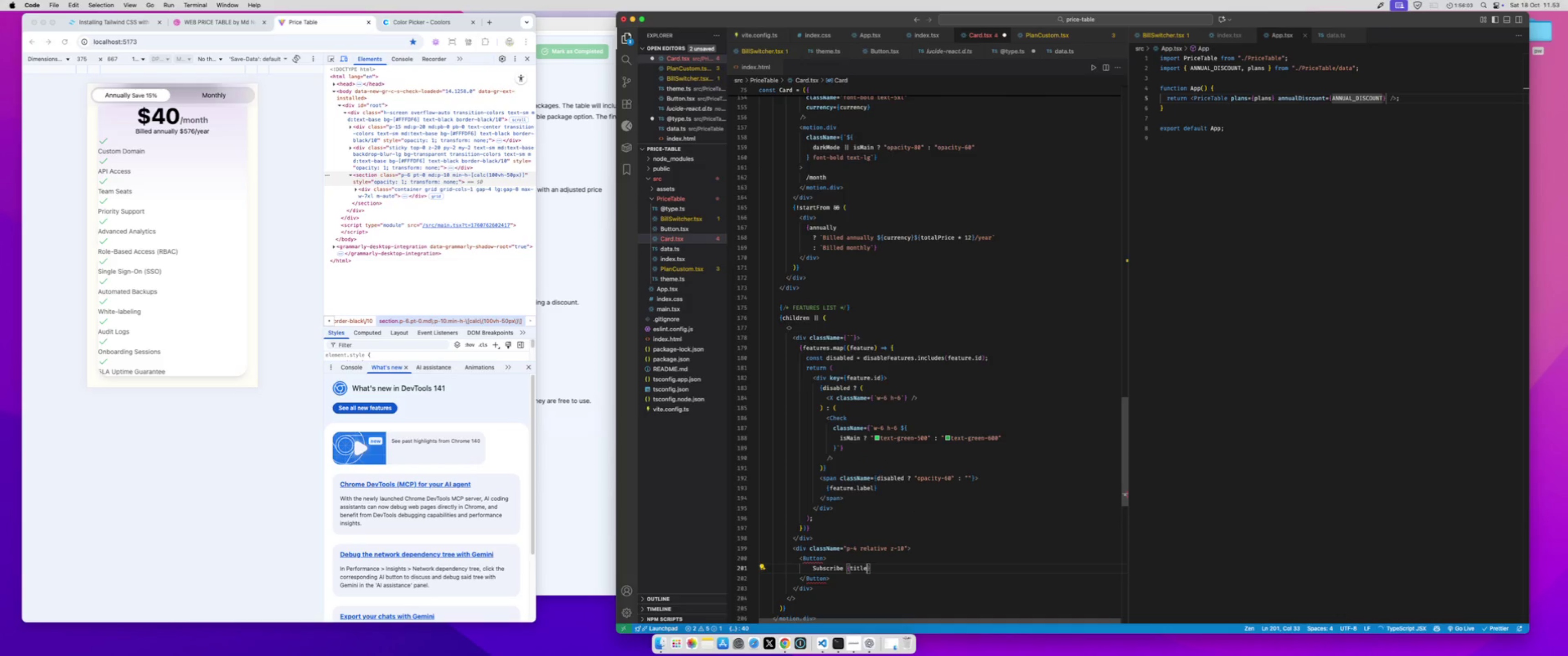 
key(ArrowRight)
 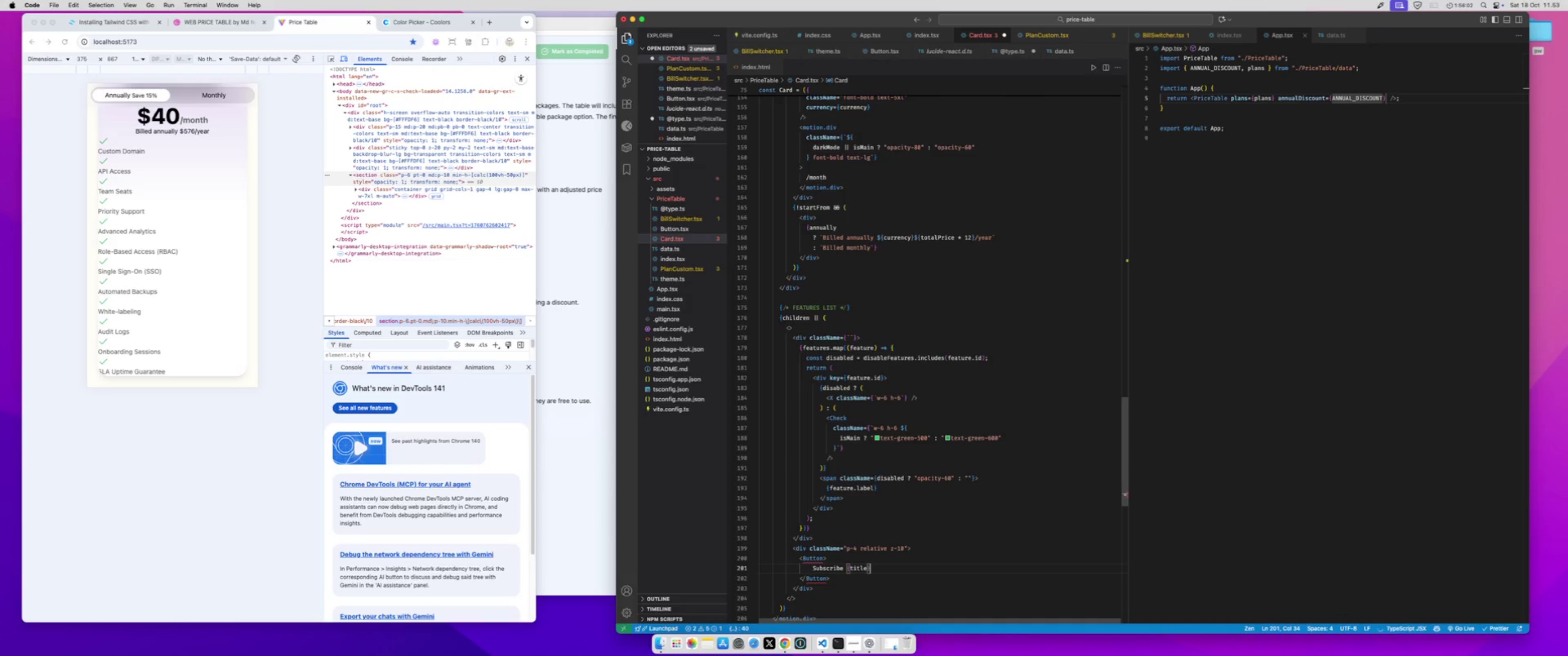 
type( Plan)
 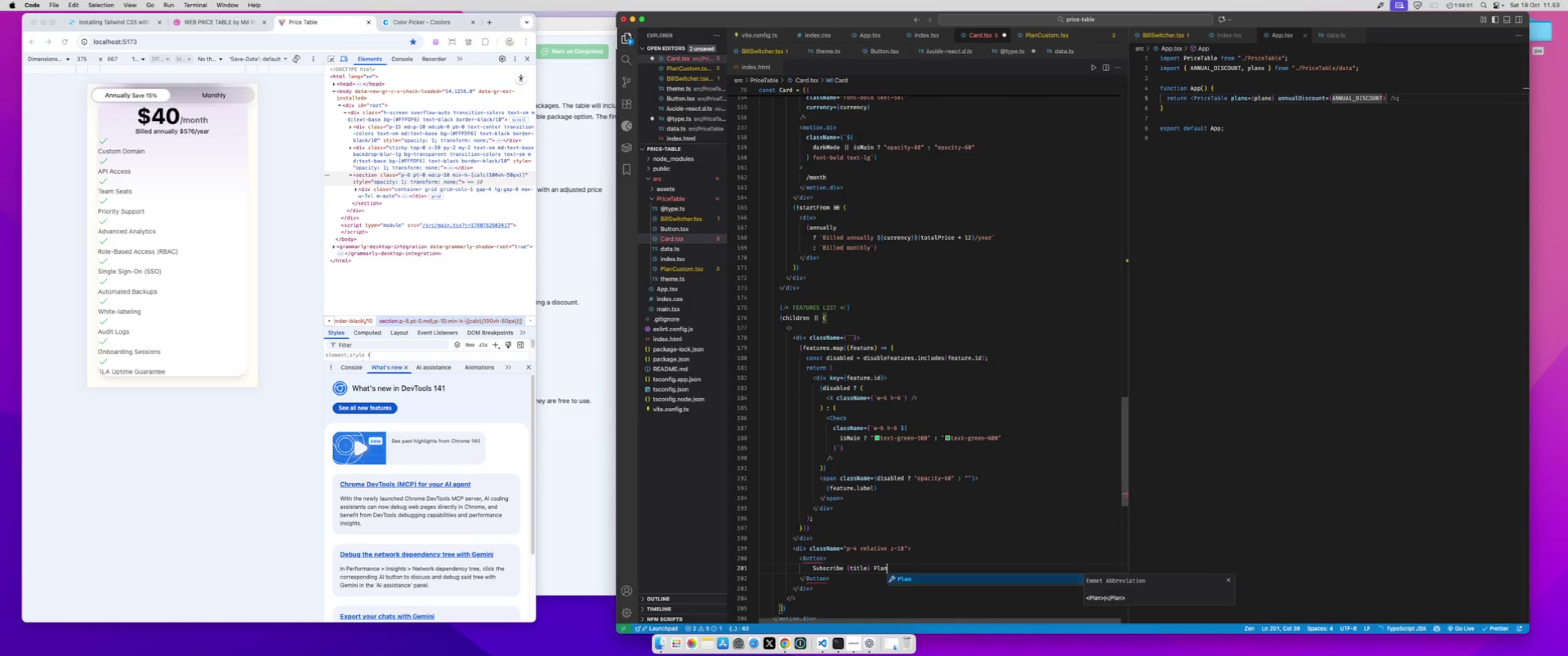 
key(ArrowRight)
 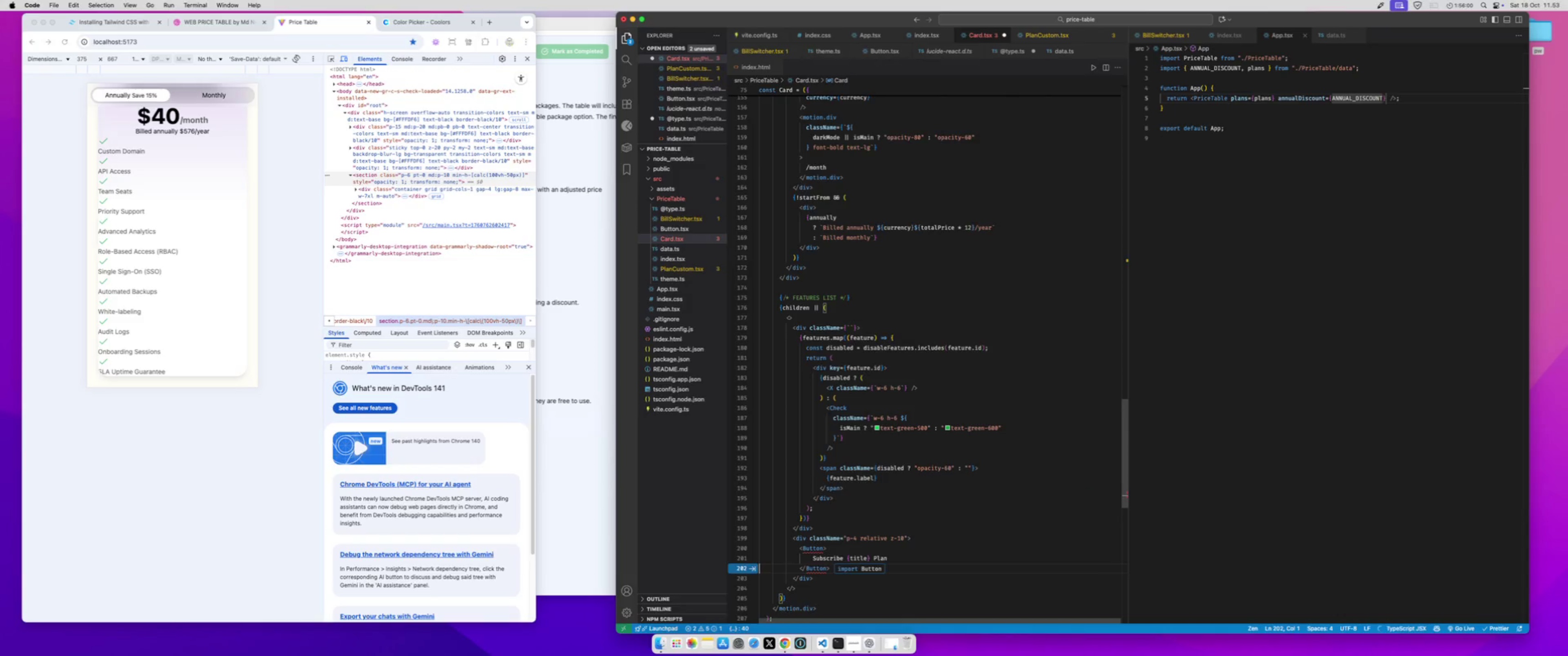 
key(ArrowLeft)
 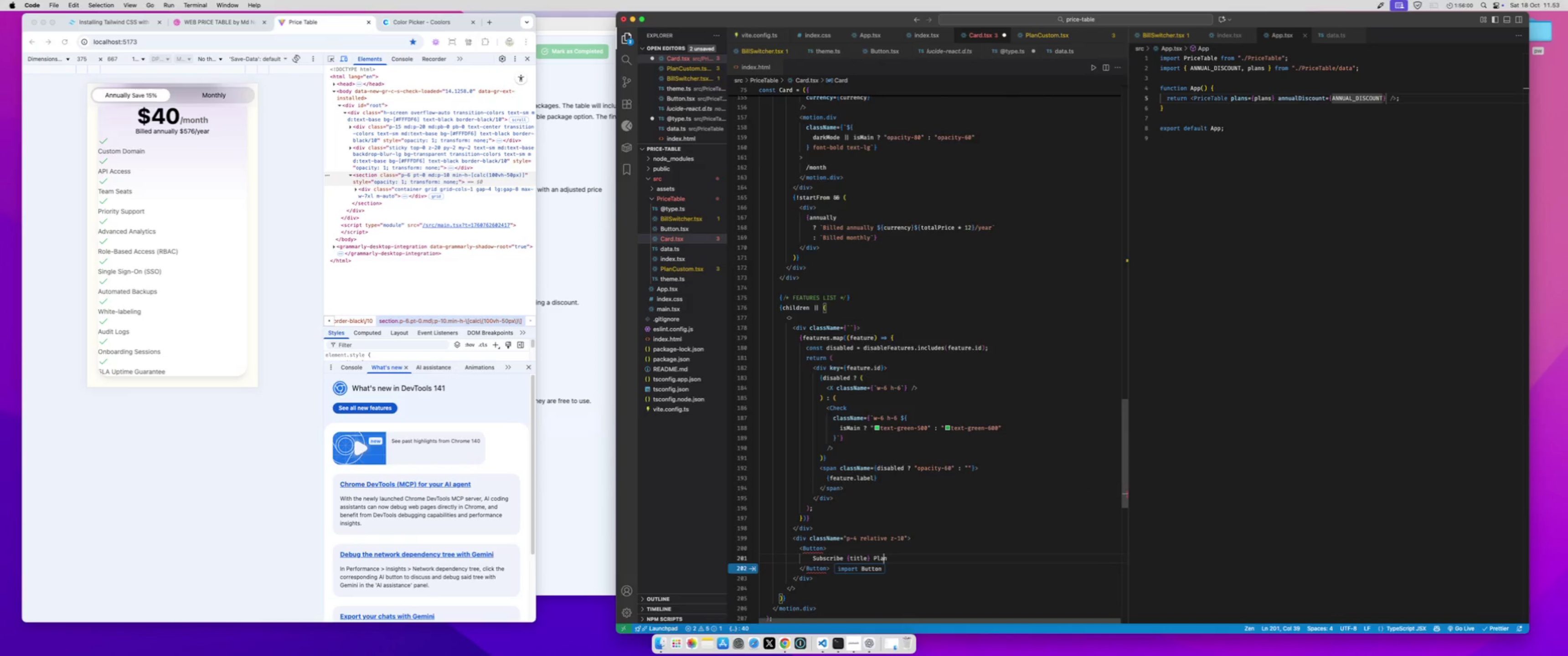 
key(ArrowLeft)
 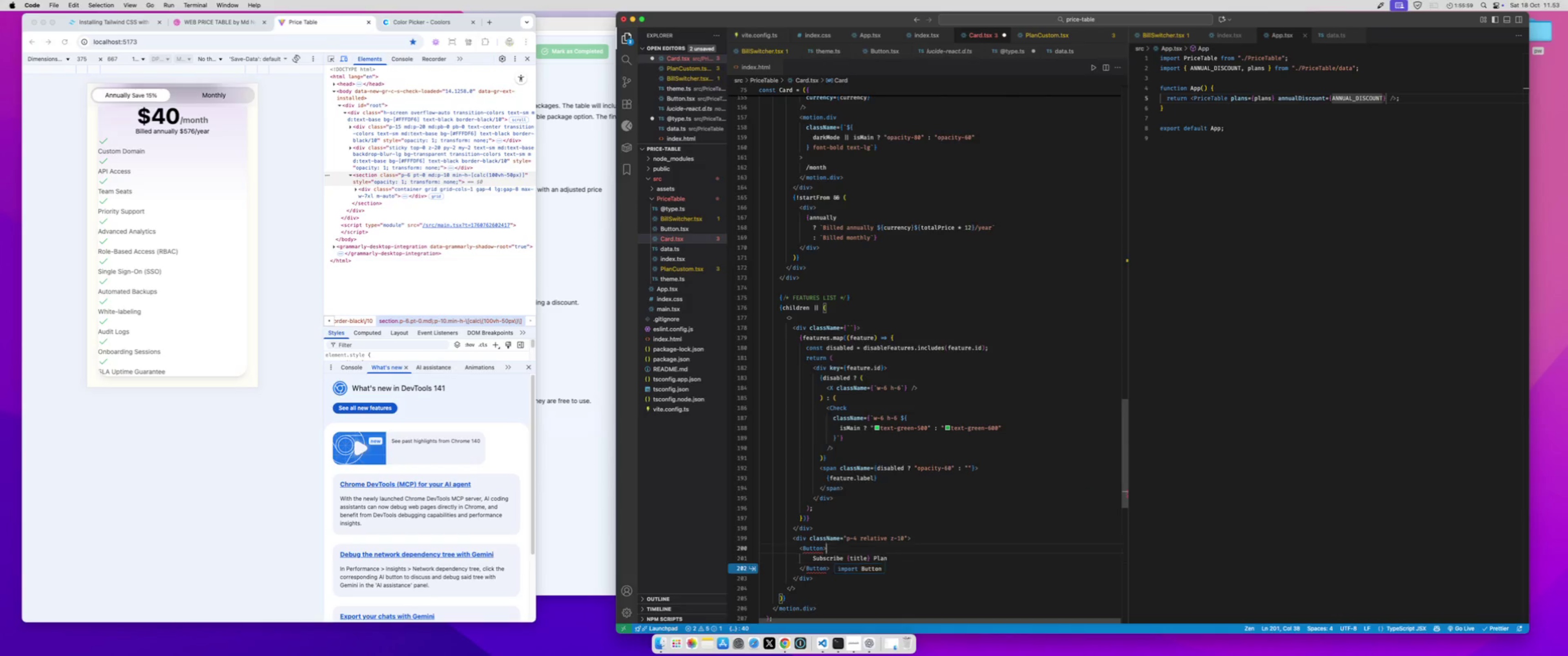 
key(ArrowUp)
 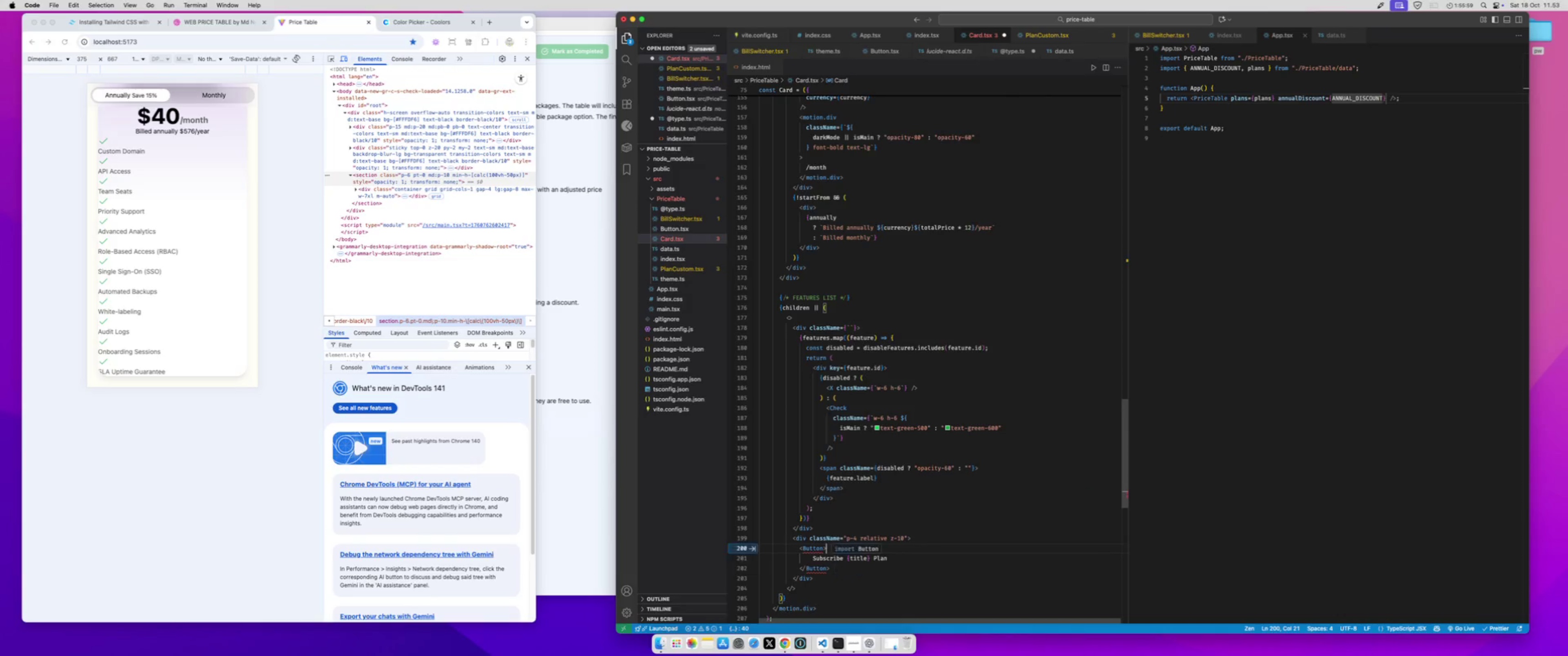 
key(ArrowLeft)
 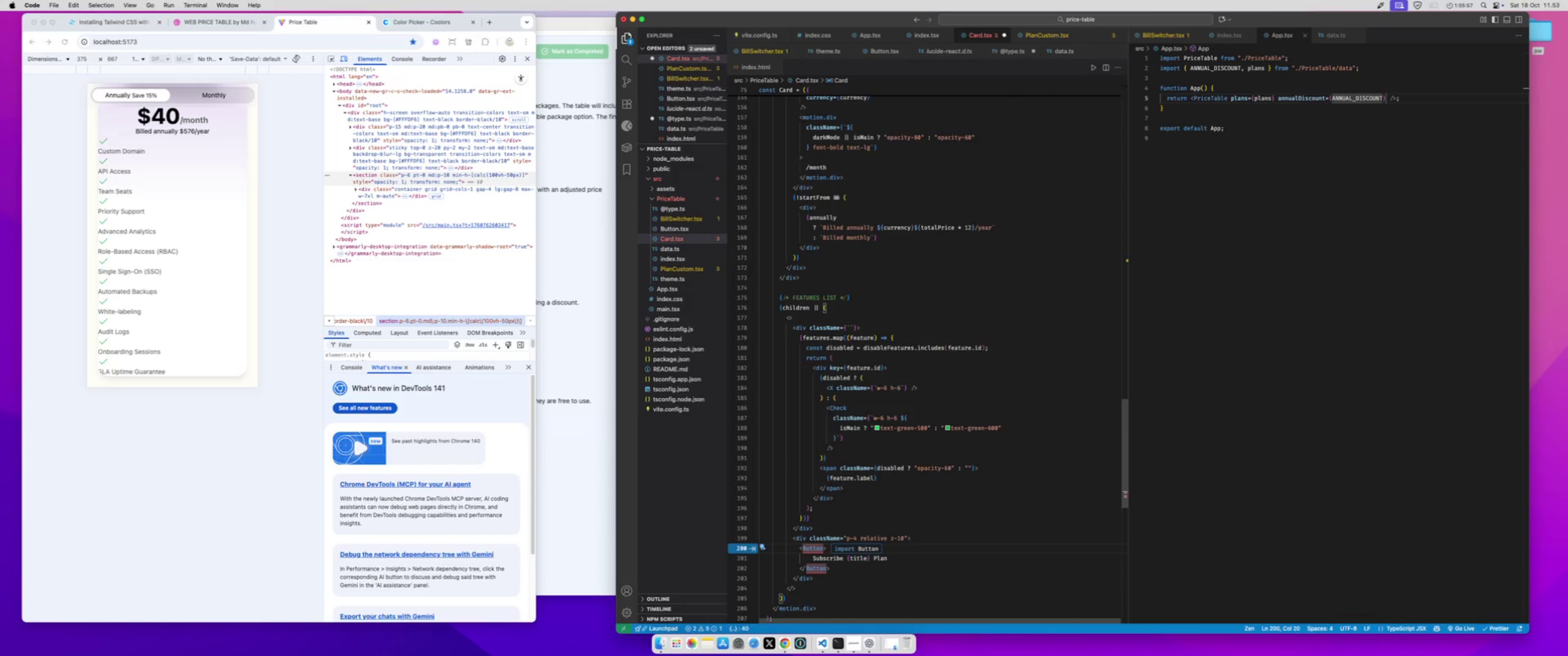 
type( on)
key(Tab)
key(Tab)
 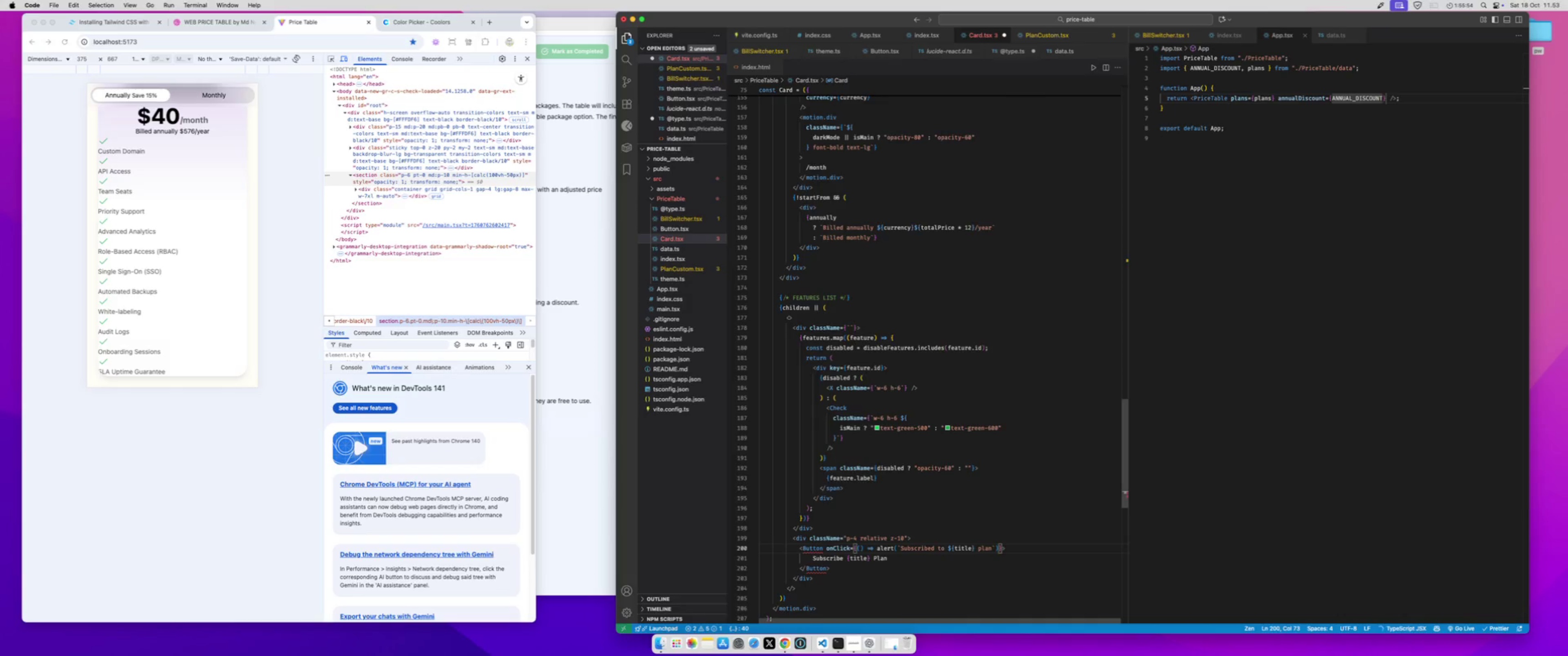 
key(ArrowLeft)
 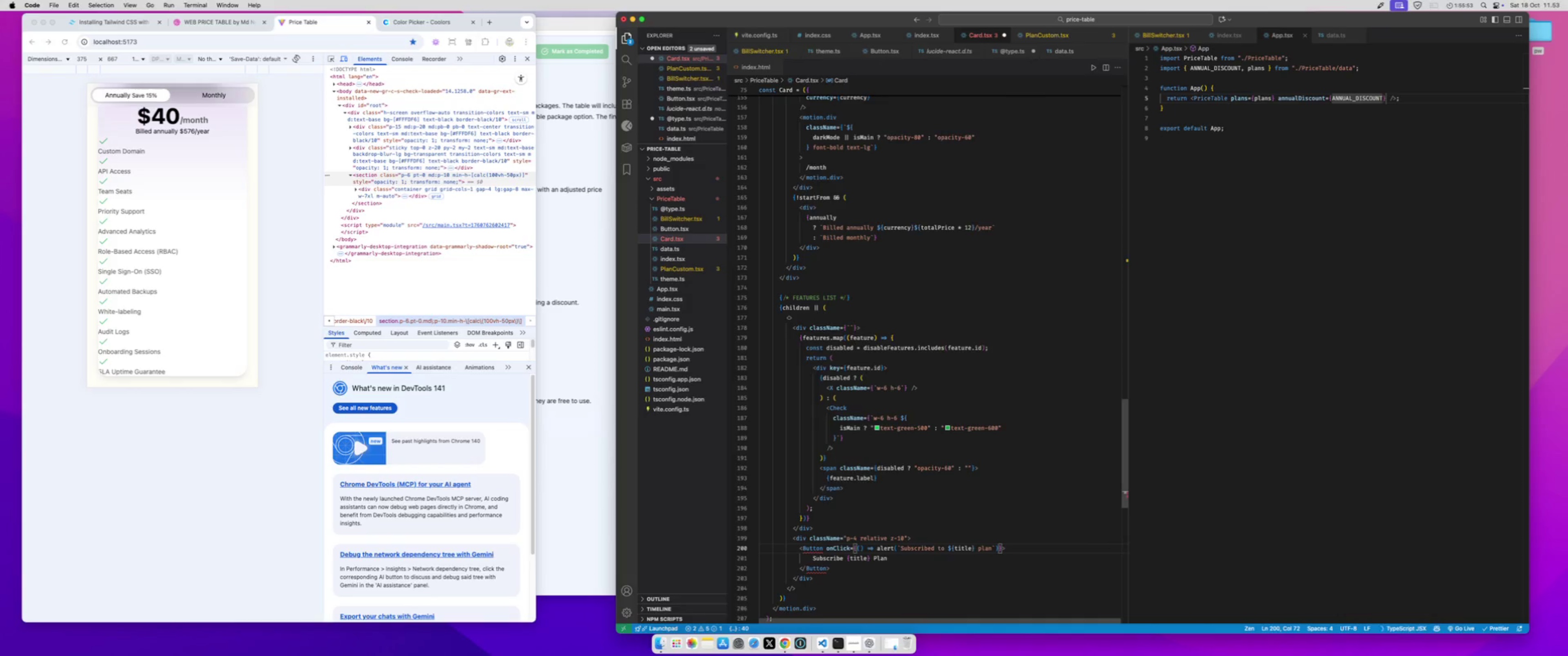 
key(ArrowRight)
 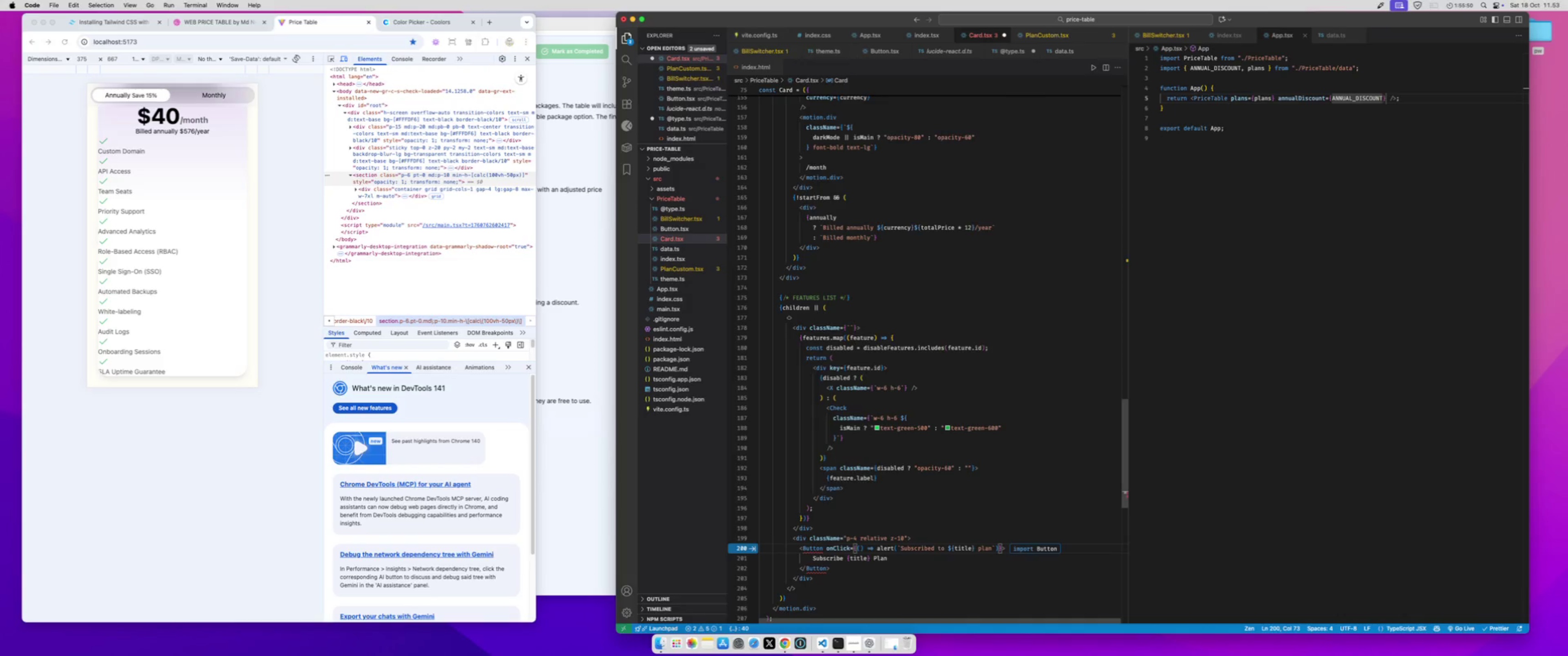 
type( className={})
 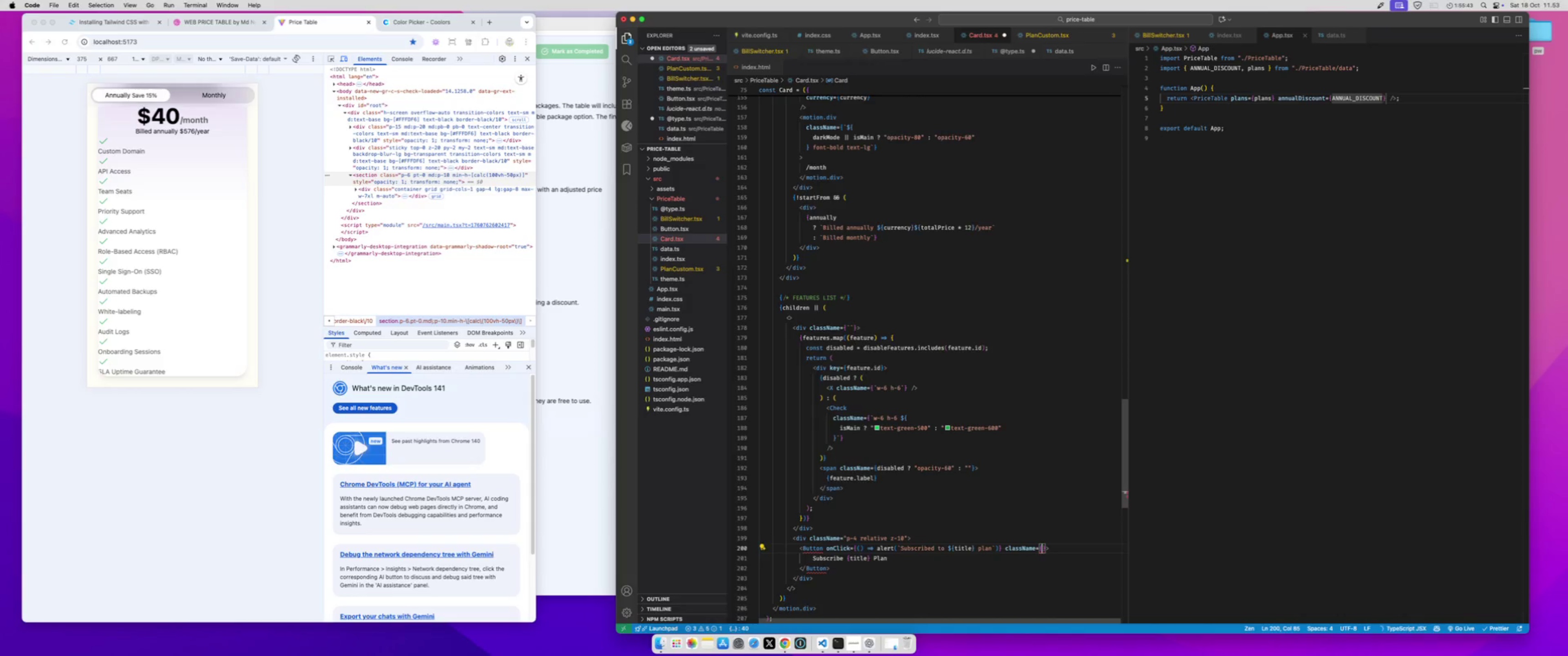 
 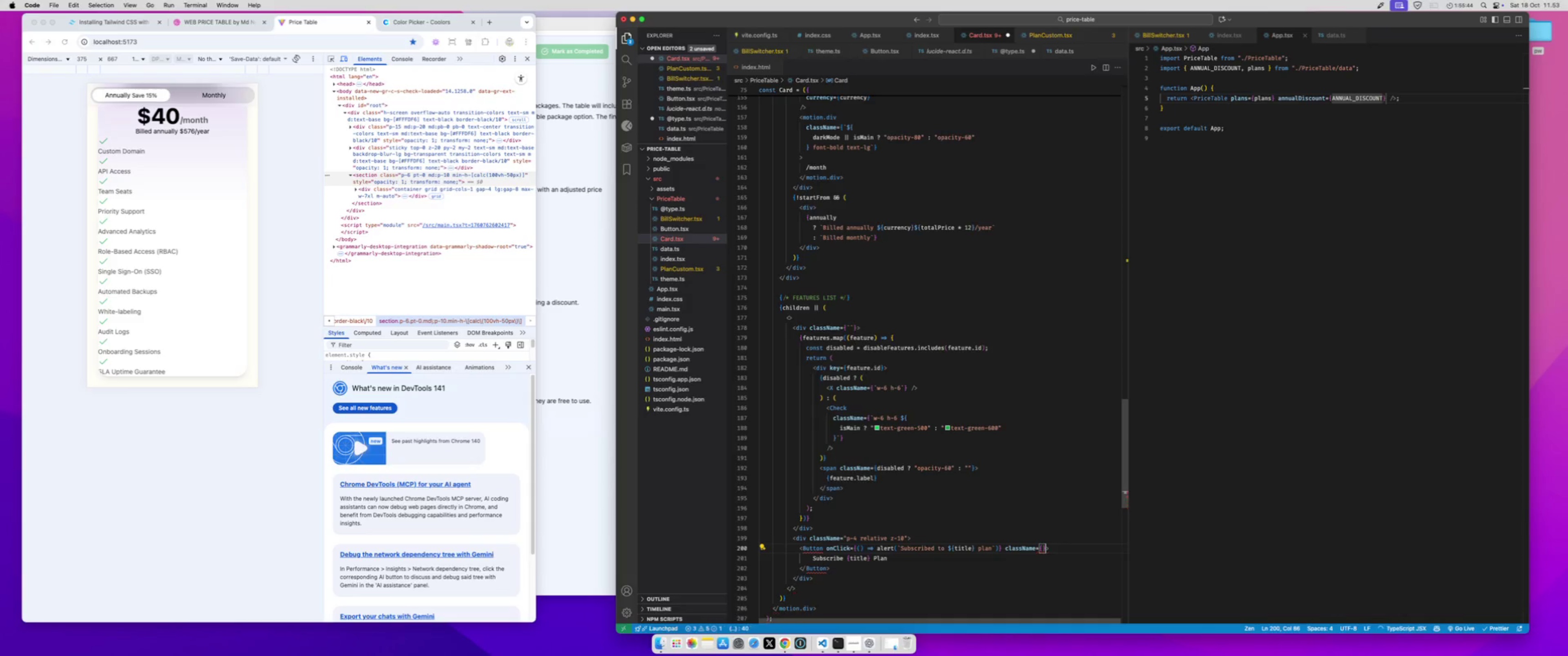 
key(ArrowLeft)
 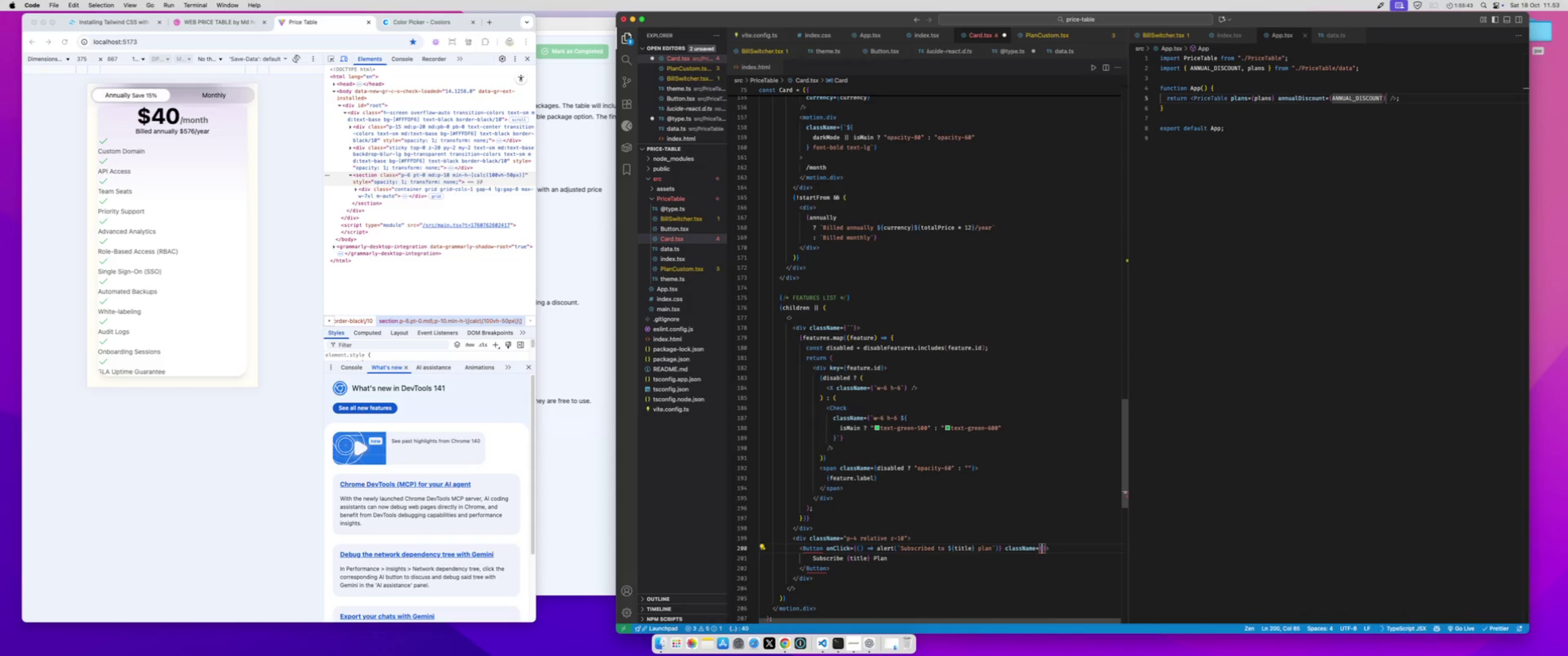 
key(Backquote)
 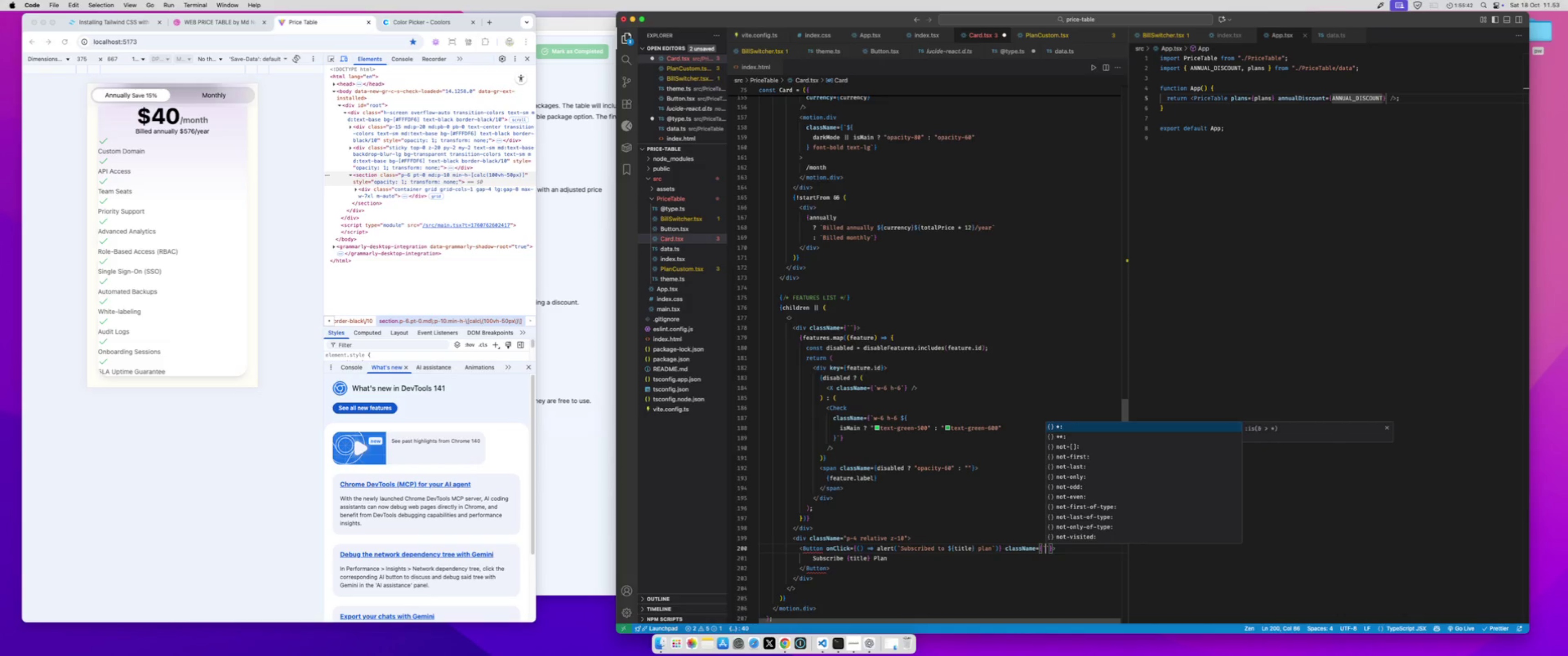 
hold_key(key=CommandLeft, duration=1.79)
left_click([815, 548])
 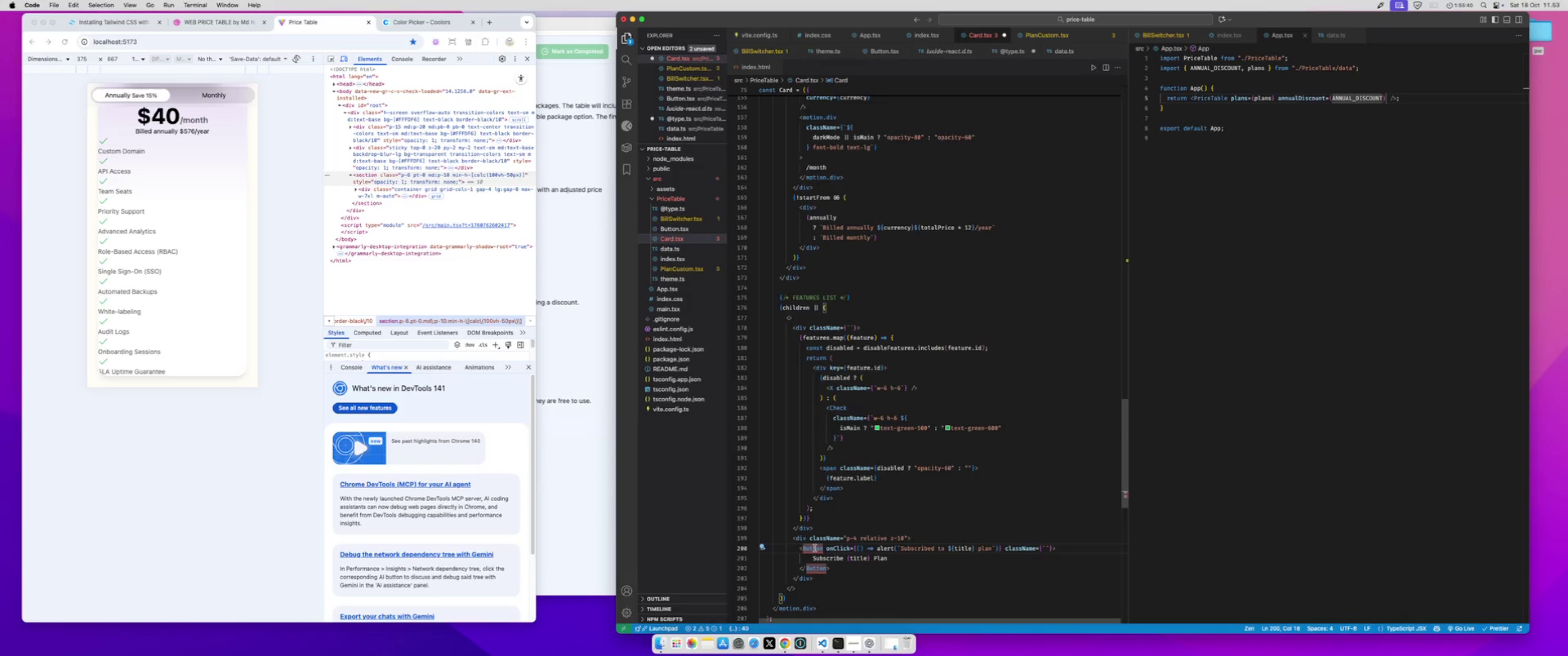 
left_click([815, 548])
 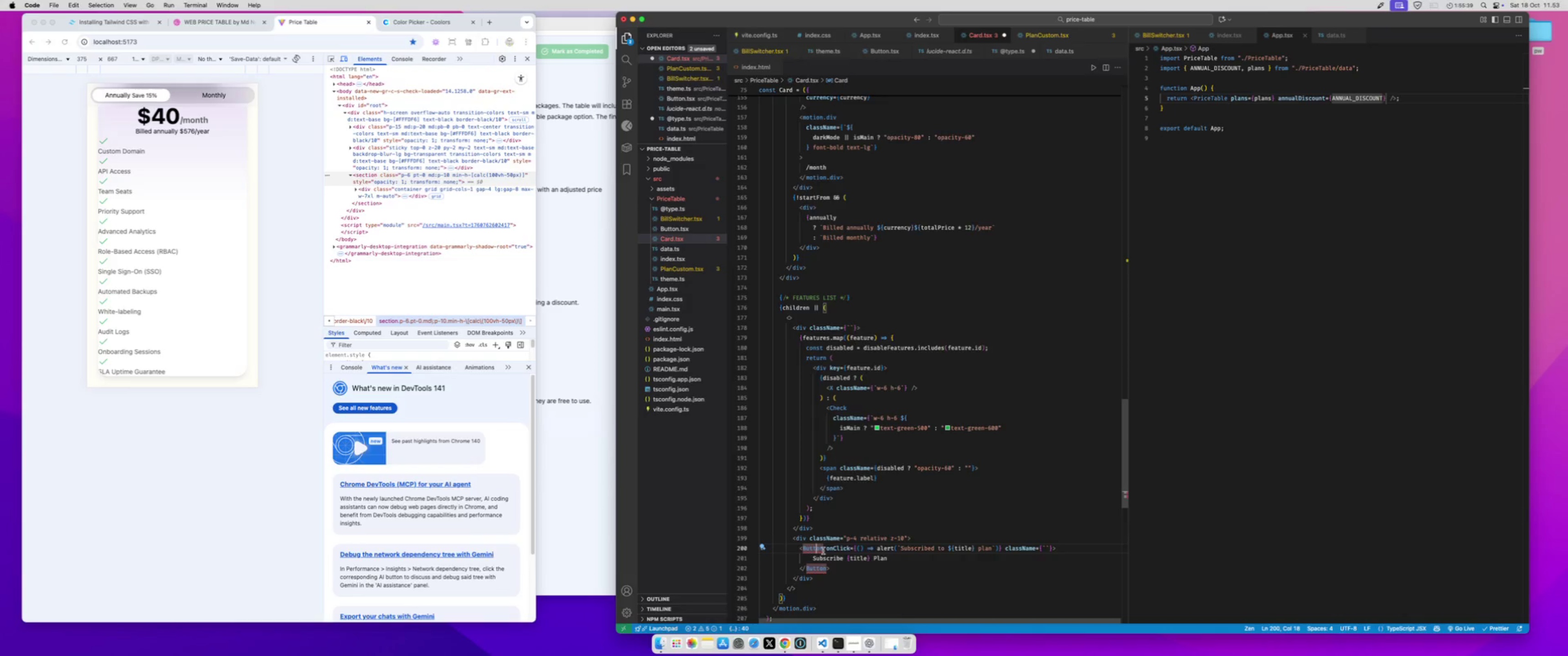 
left_click([823, 551])
 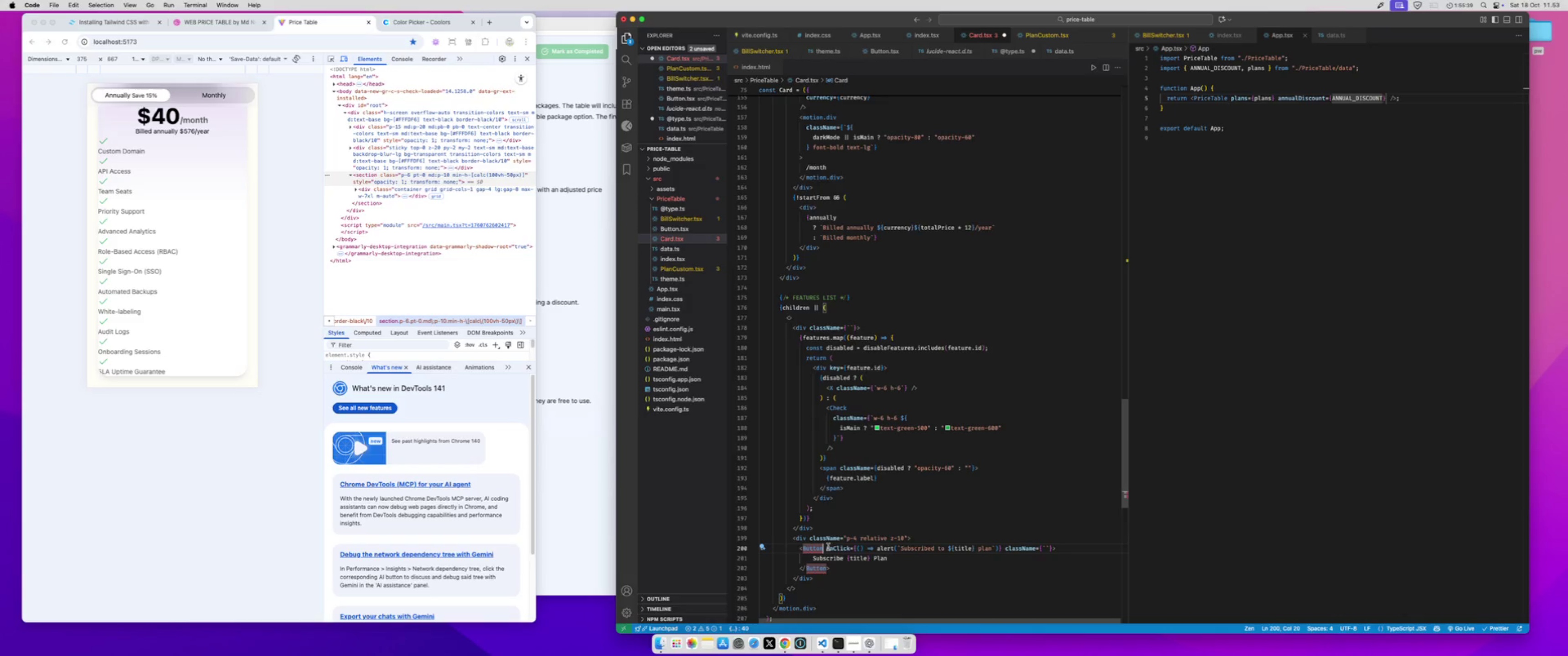 
key(Control+ControlLeft)
 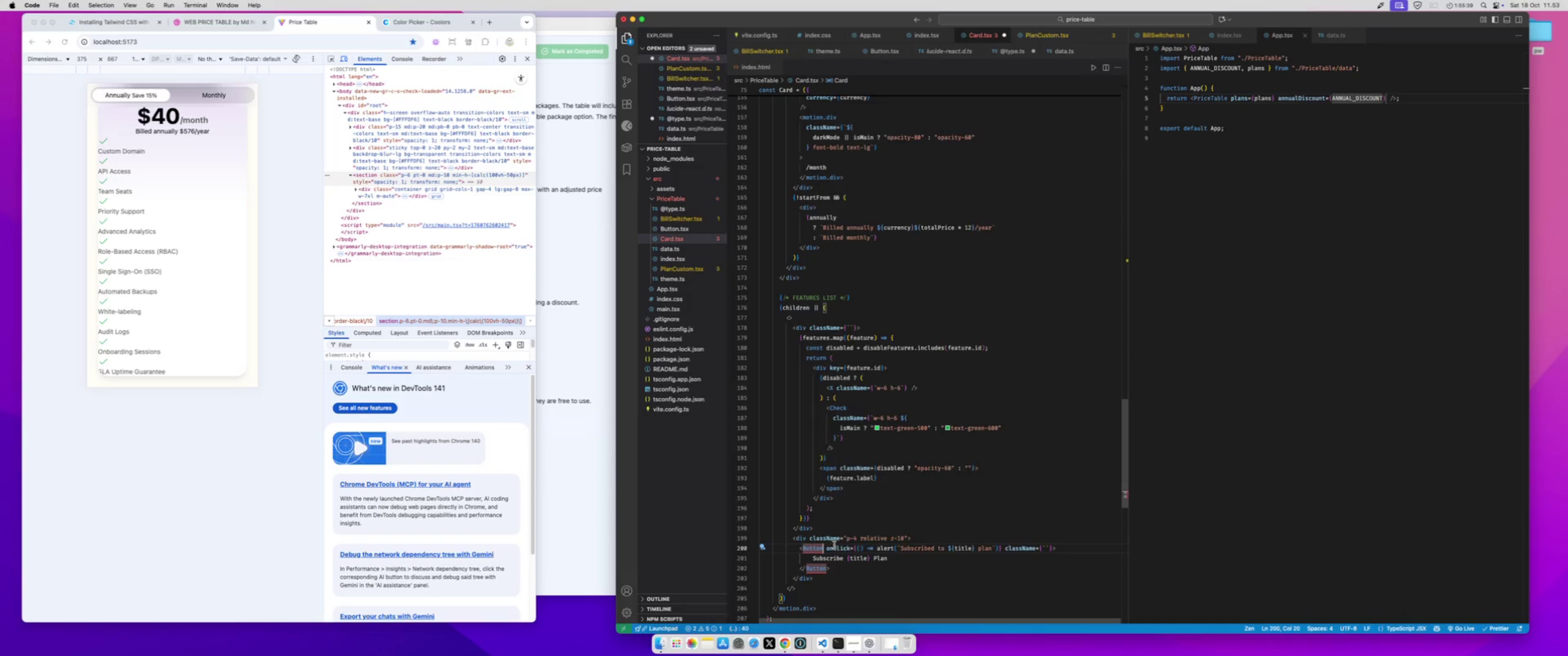 
key(Control+Space)
 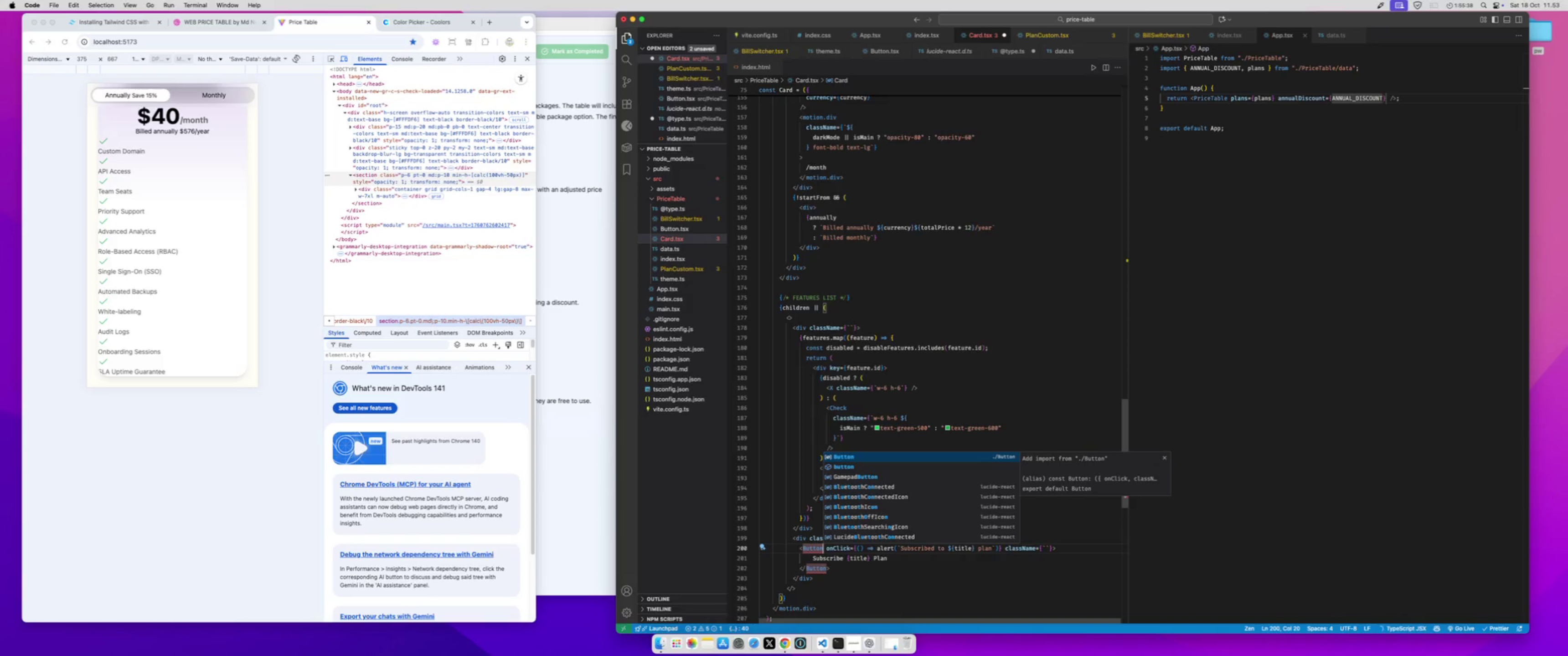 
key(Enter)
 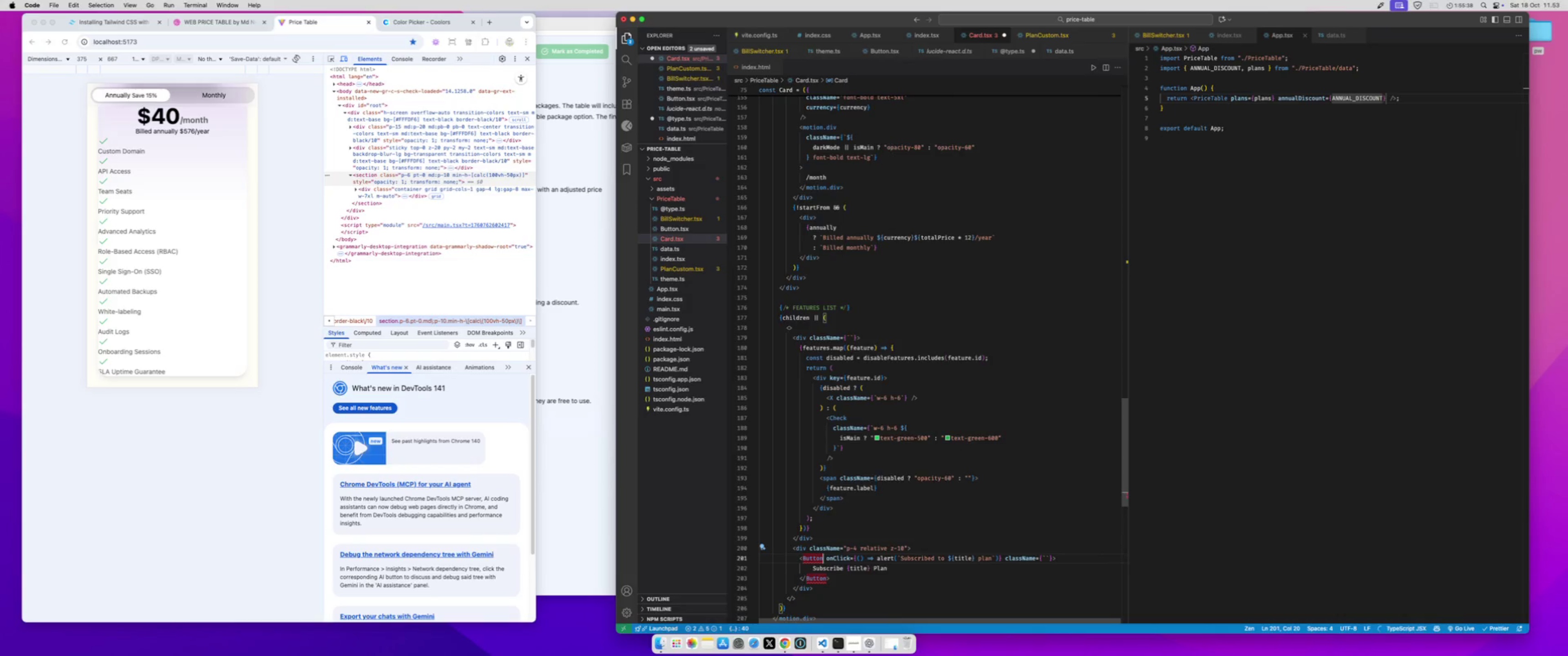 
key(Meta+S)
 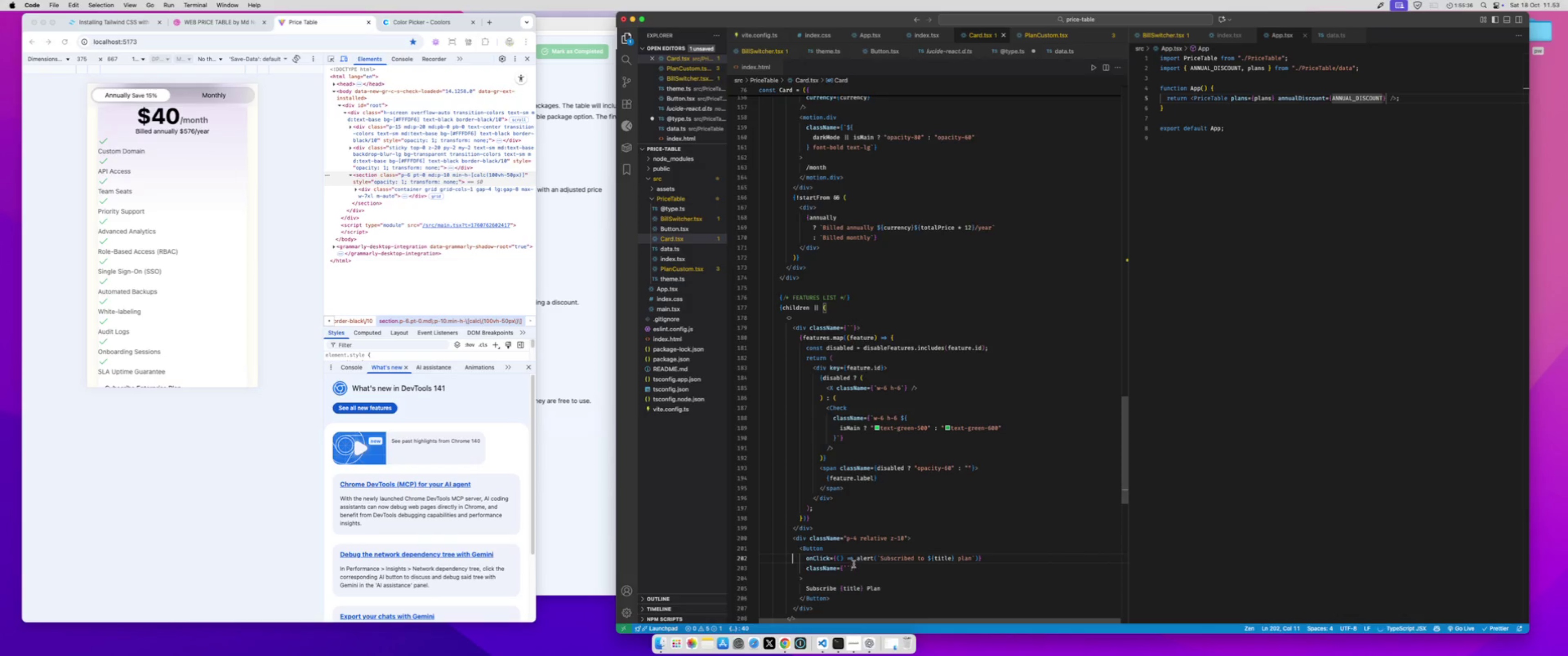 
left_click([855, 564])
 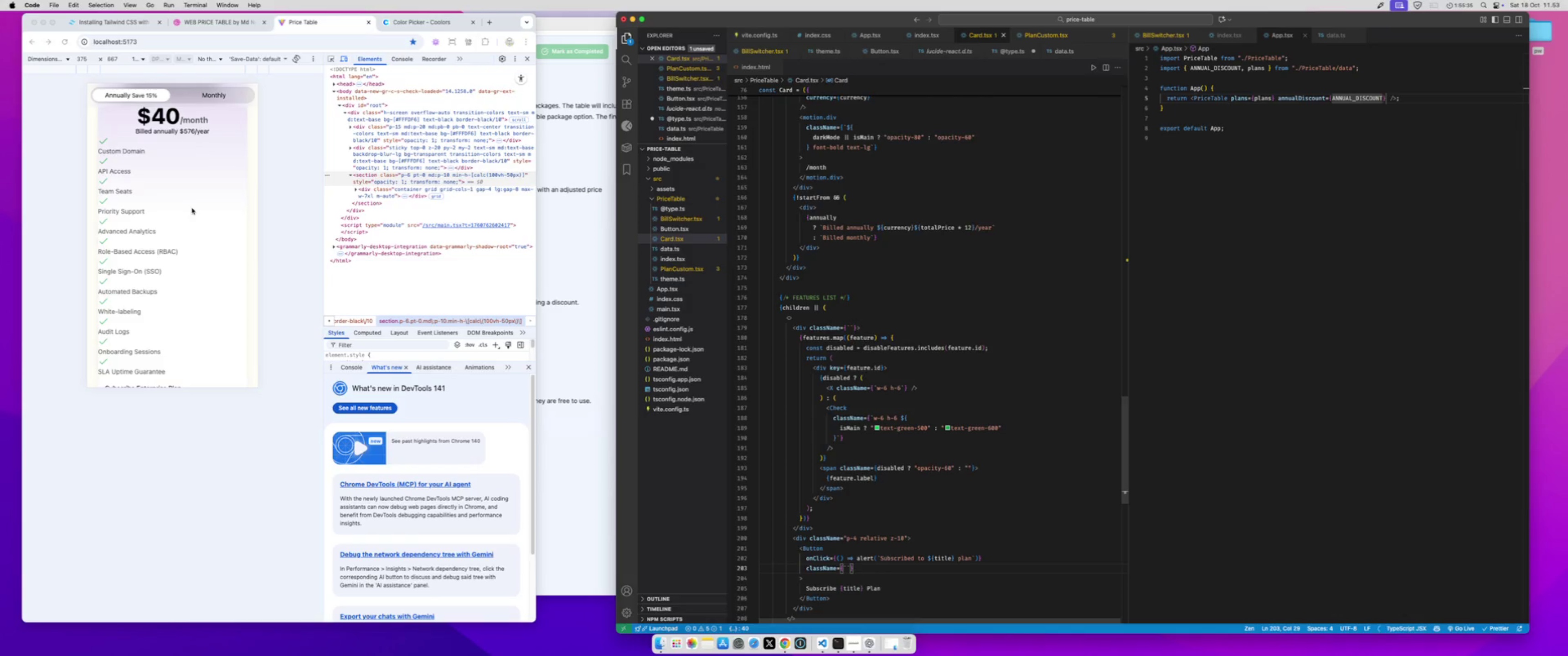 
scroll: coordinate [147, 264], scroll_direction: down, amount: 6.0
 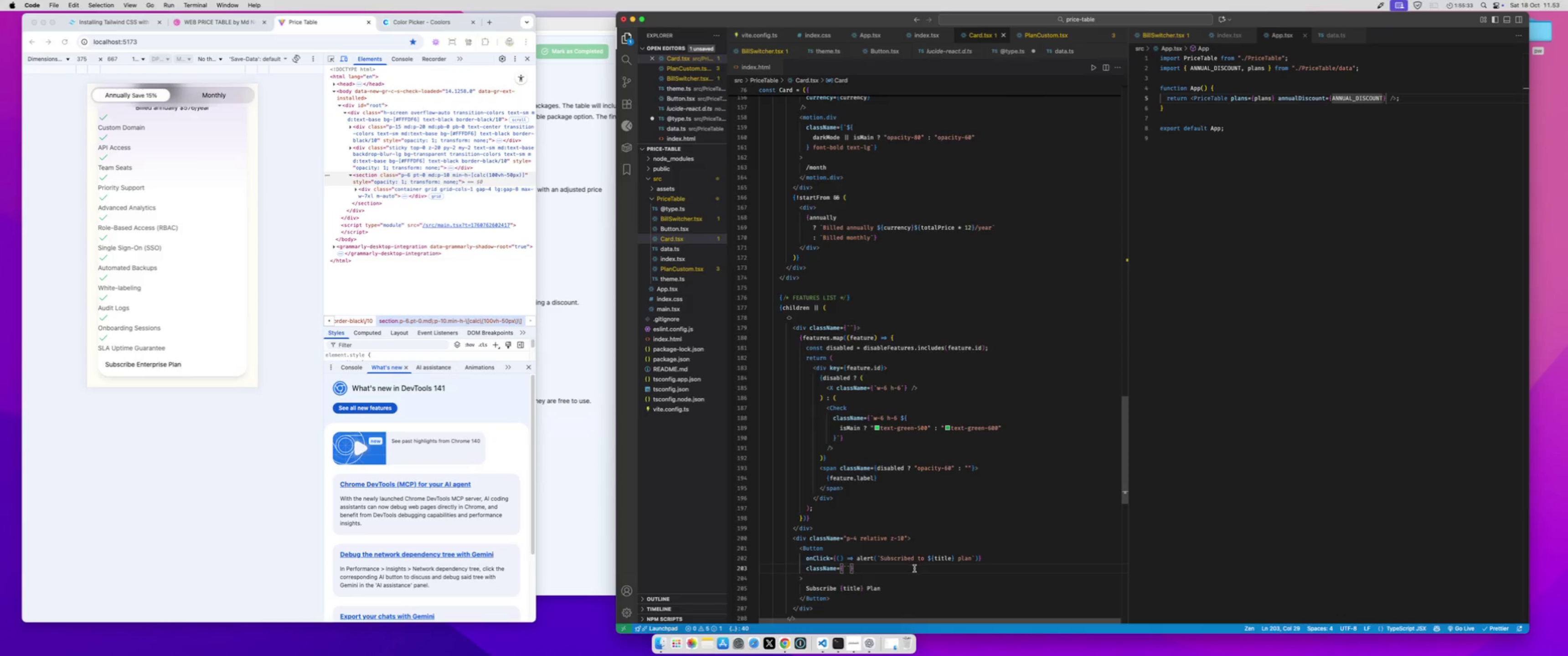 
left_click([897, 565])
 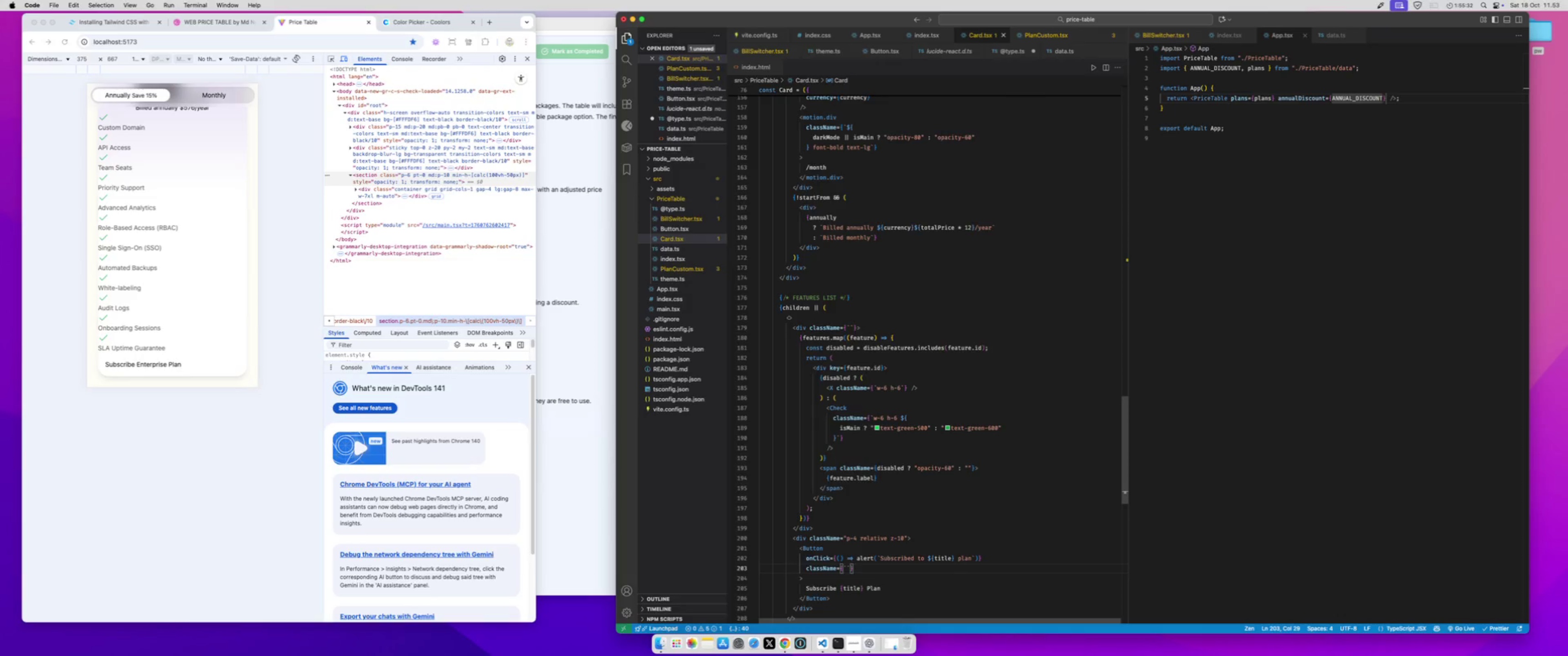 
key(ArrowLeft)
 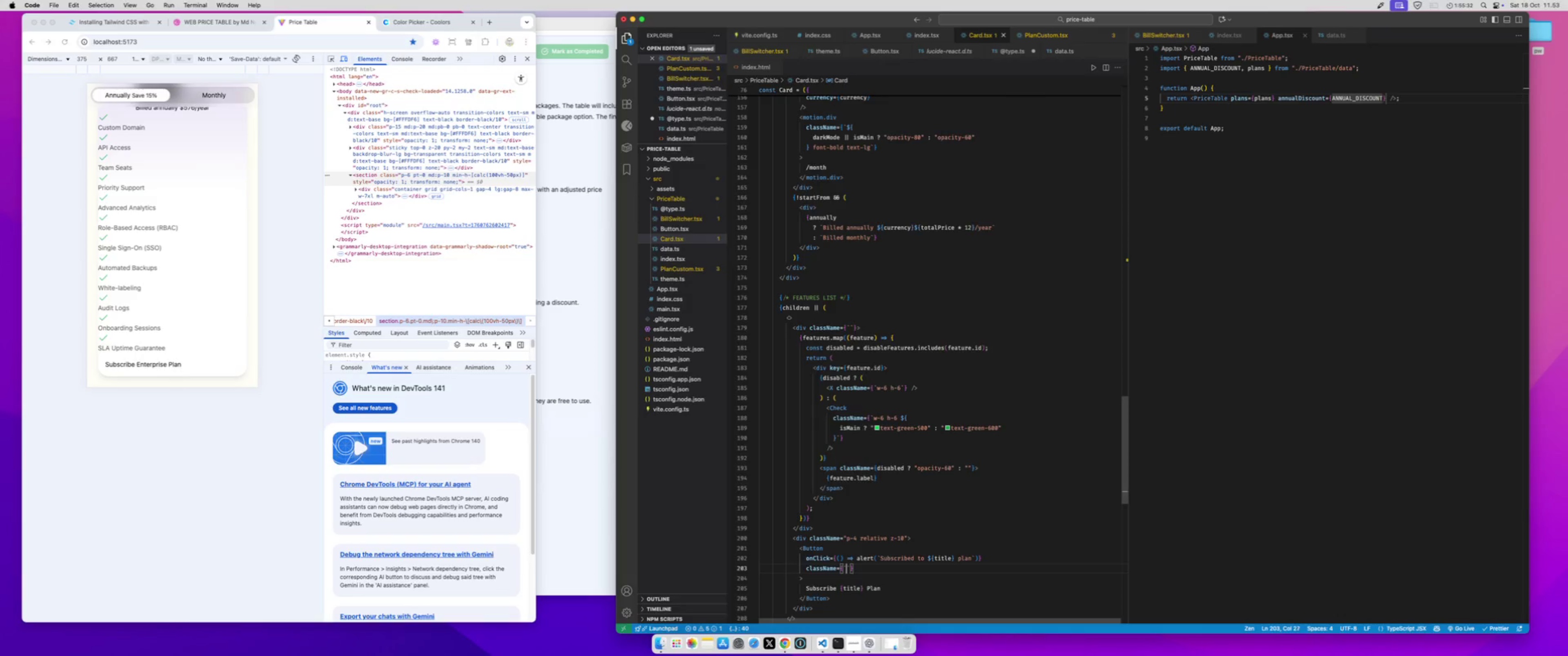 
key(ArrowLeft)
 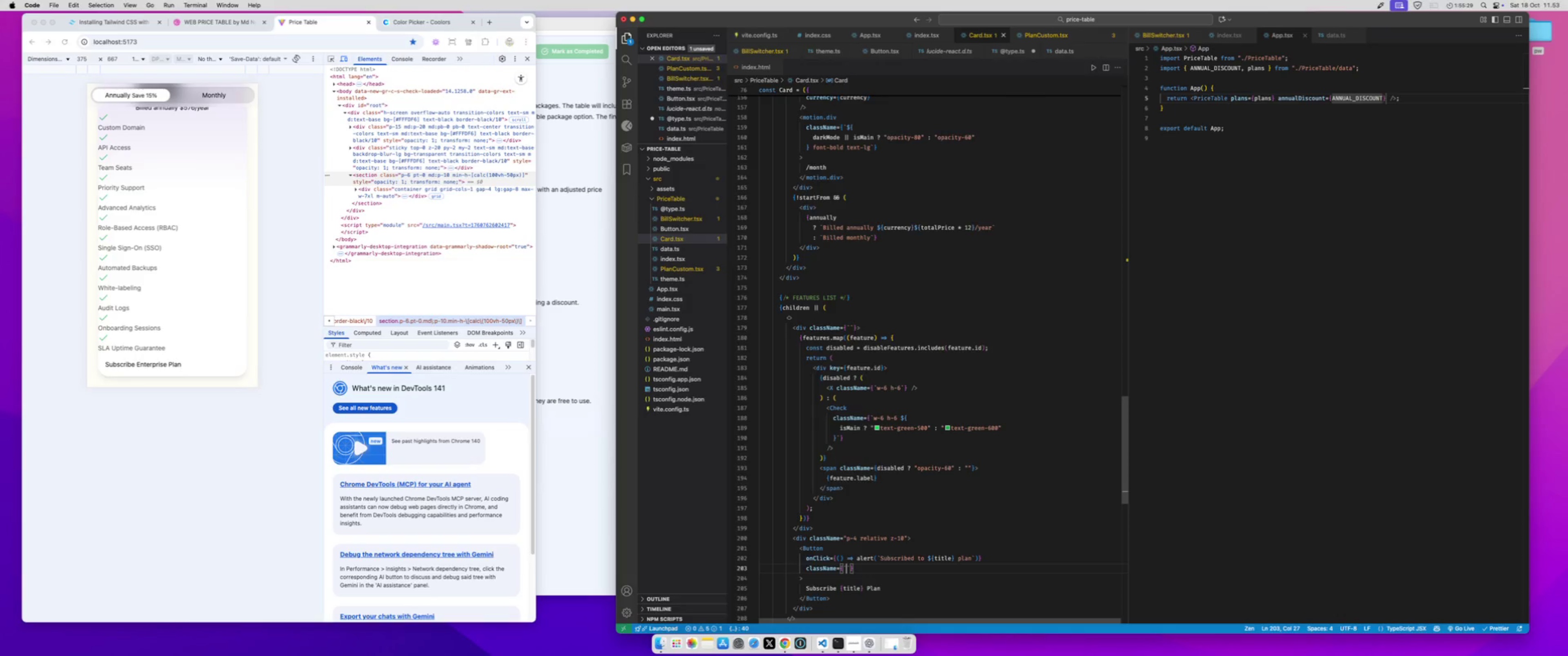 
type( w-full flex items-ctn)
key(Backspace)
key(Backspace)
type(enter justify-center p-5)
key(Backspace)
type(4 rounded-xl ${})
 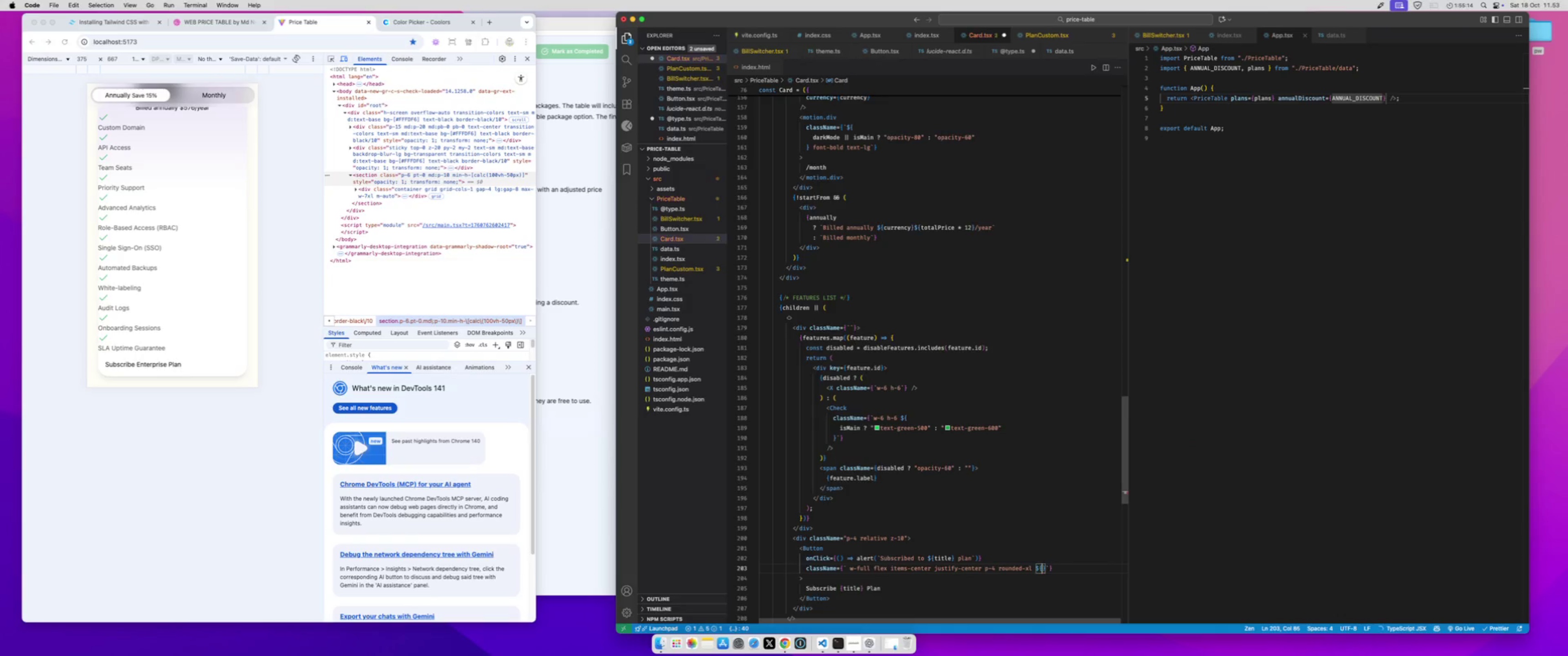 
 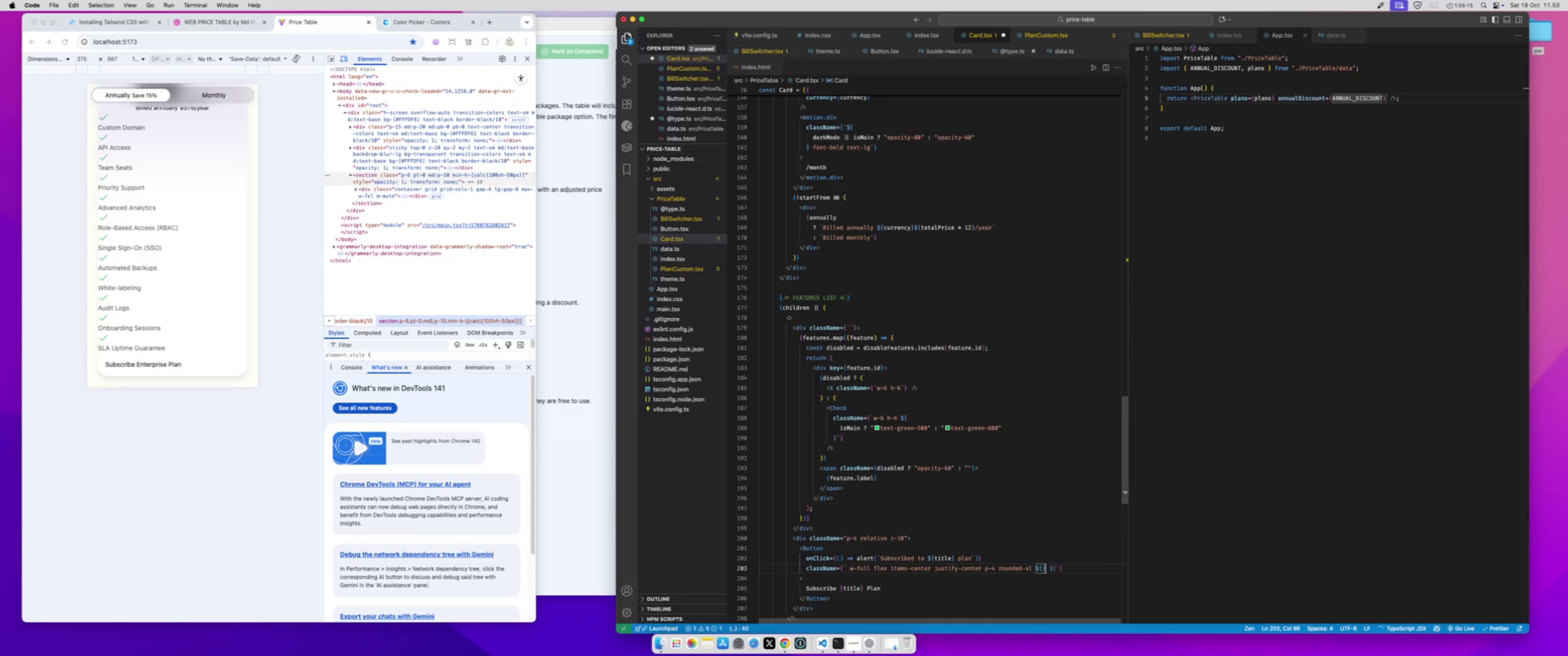 
key(ArrowLeft)
 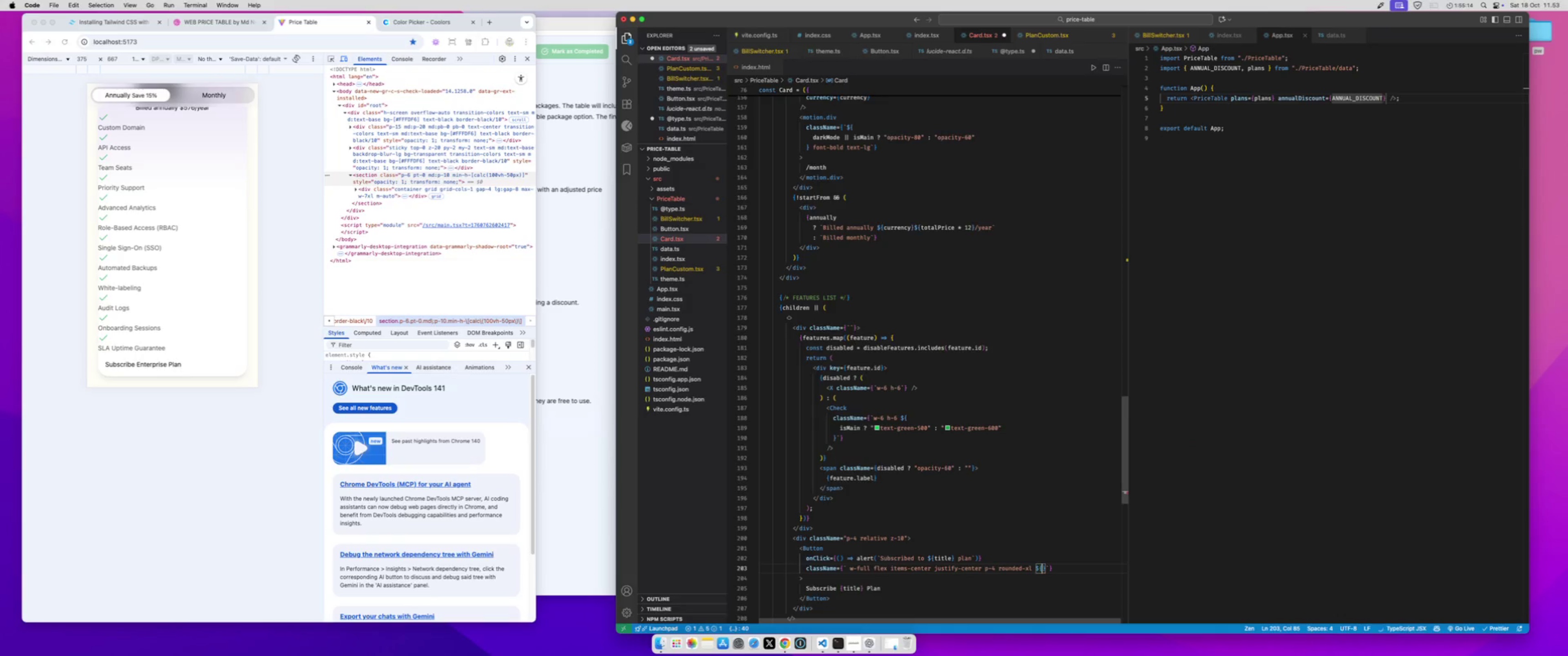 
type(isMain ? "bg-black": color.bg} text-white)
 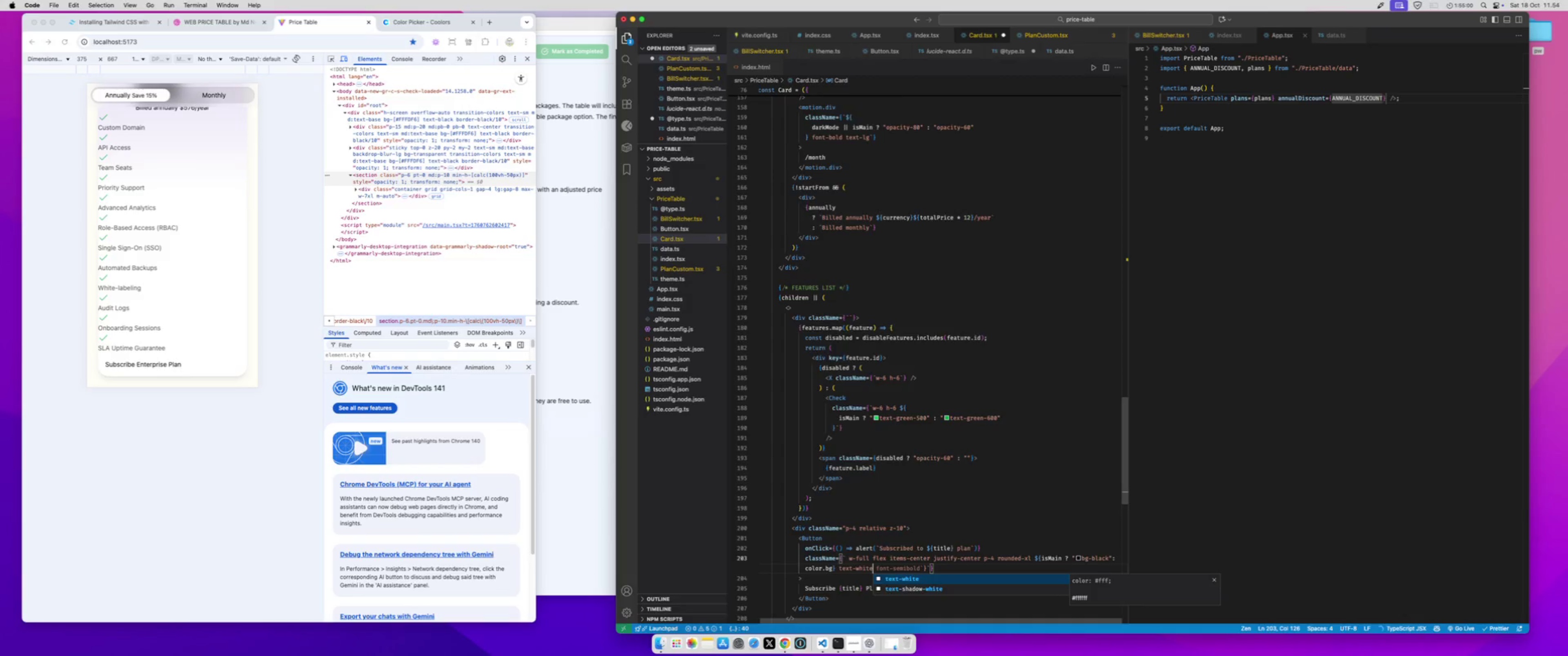 
key(Meta+S)
 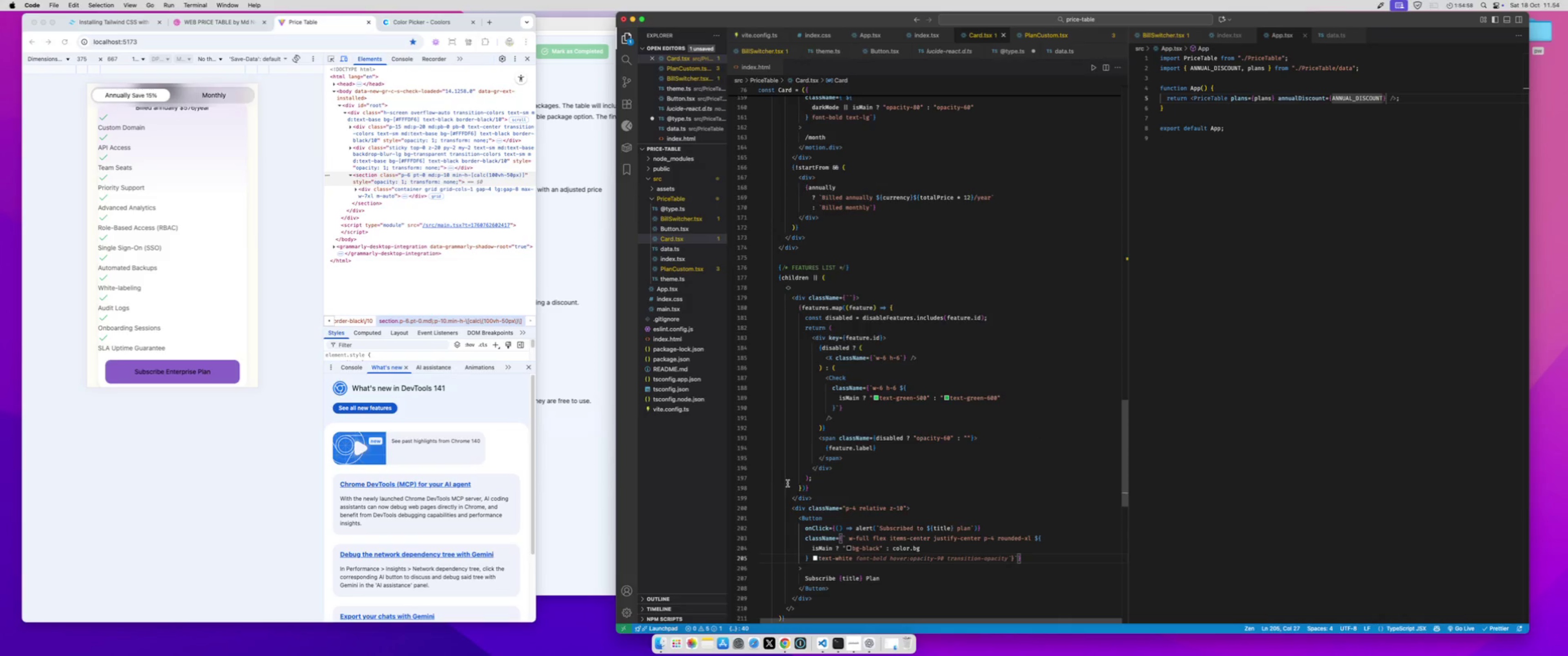 
left_click([963, 459])
 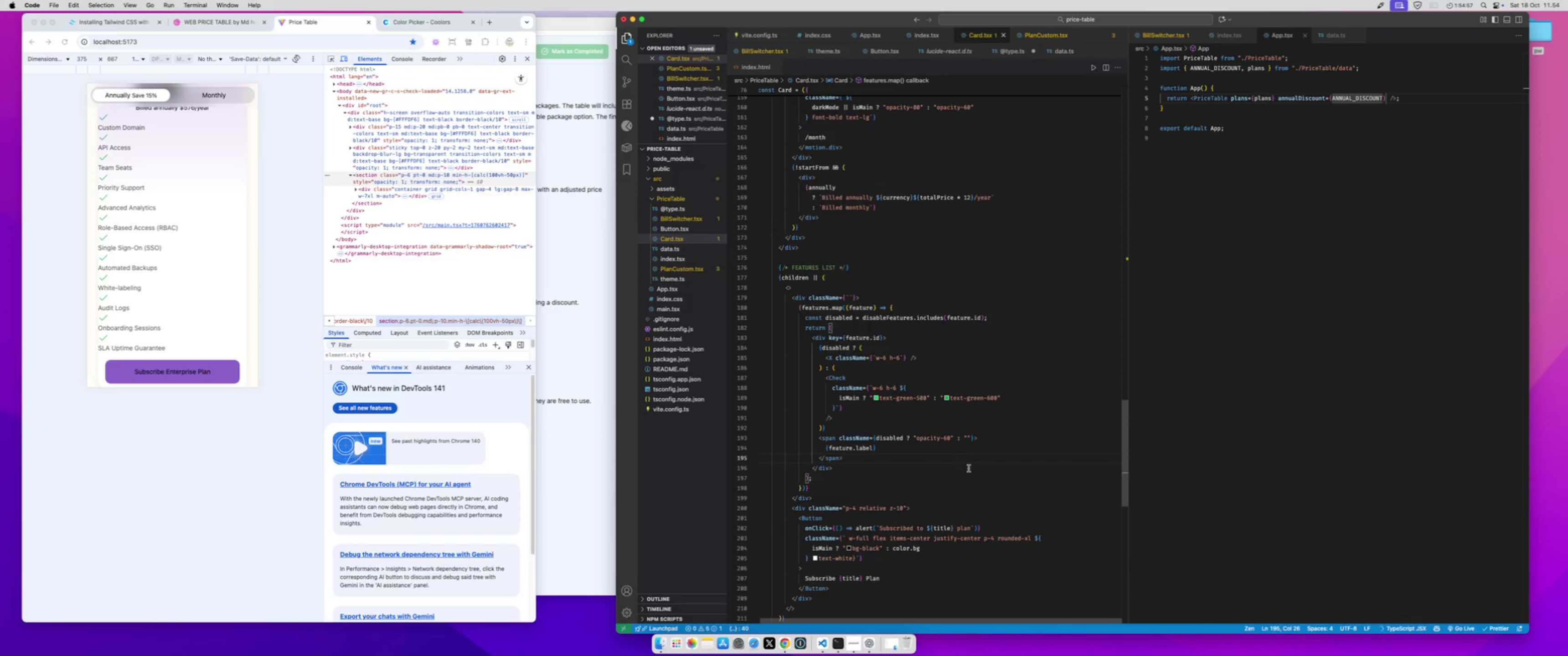 
key(Meta+S)
 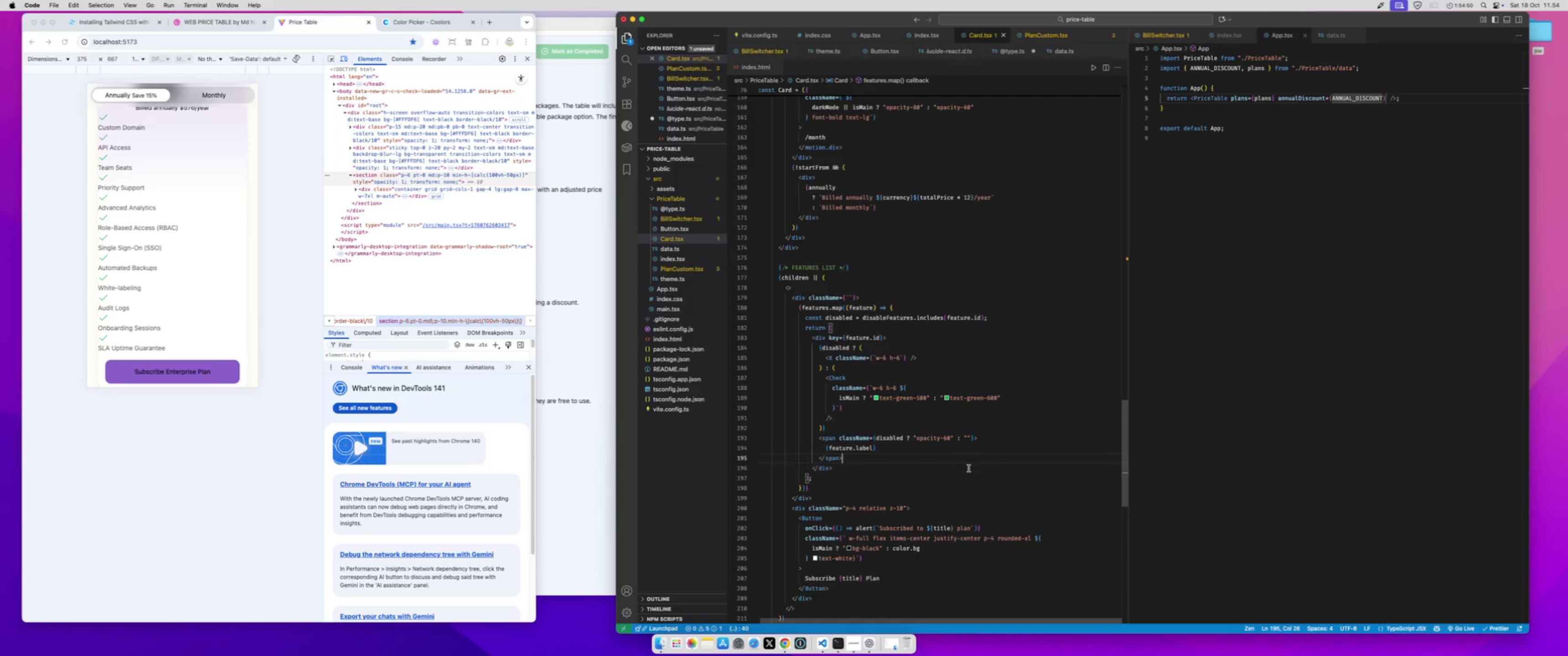 
wait(11.96)
 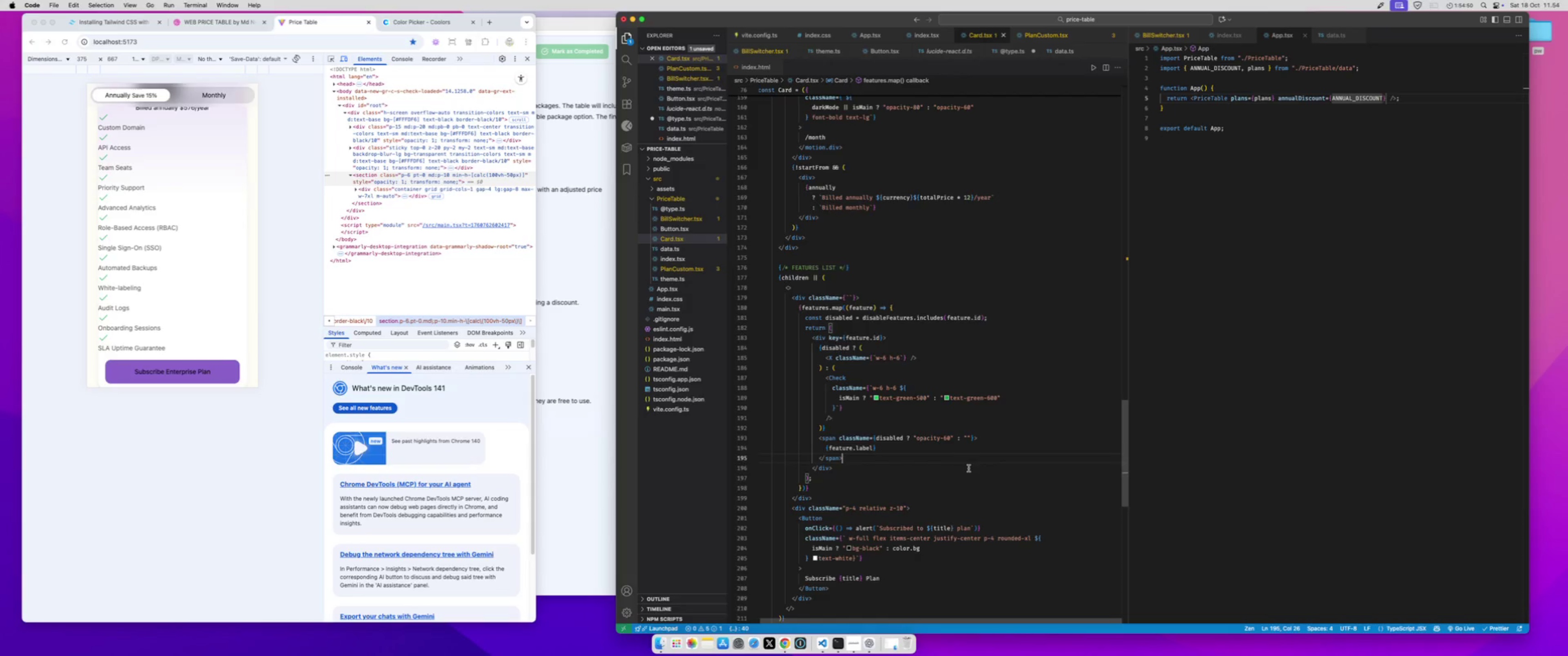 
scroll: coordinate [113, 264], scroll_direction: up, amount: 35.0
 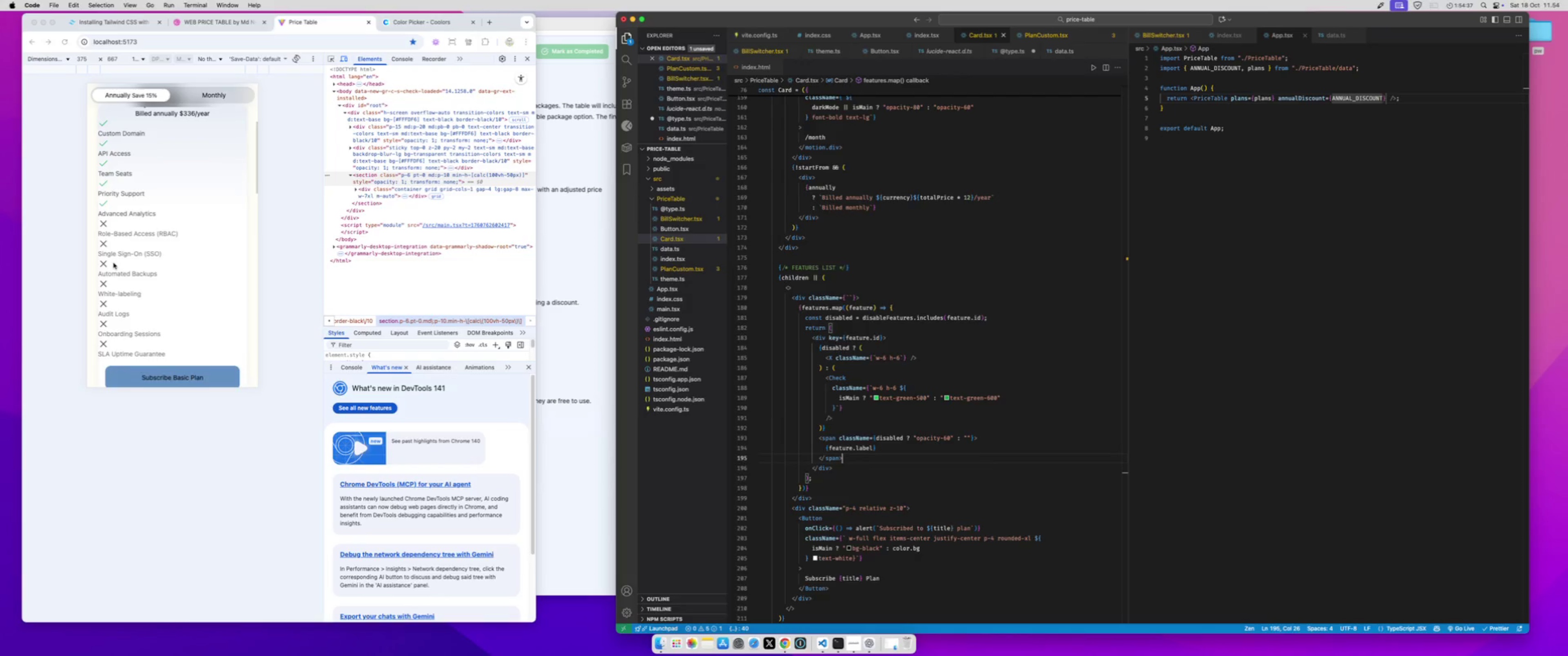 
scroll: coordinate [113, 263], scroll_direction: down, amount: 33.0
 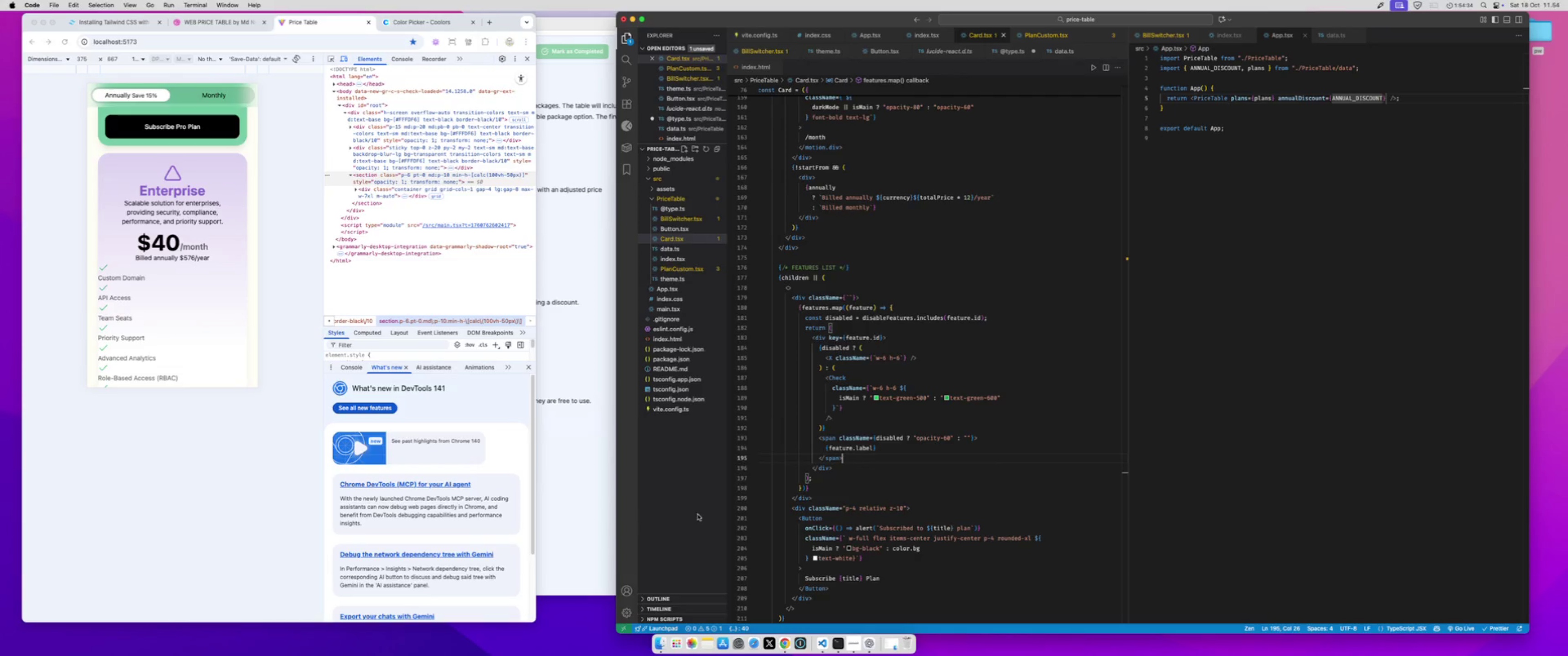 
left_click([913, 562])
 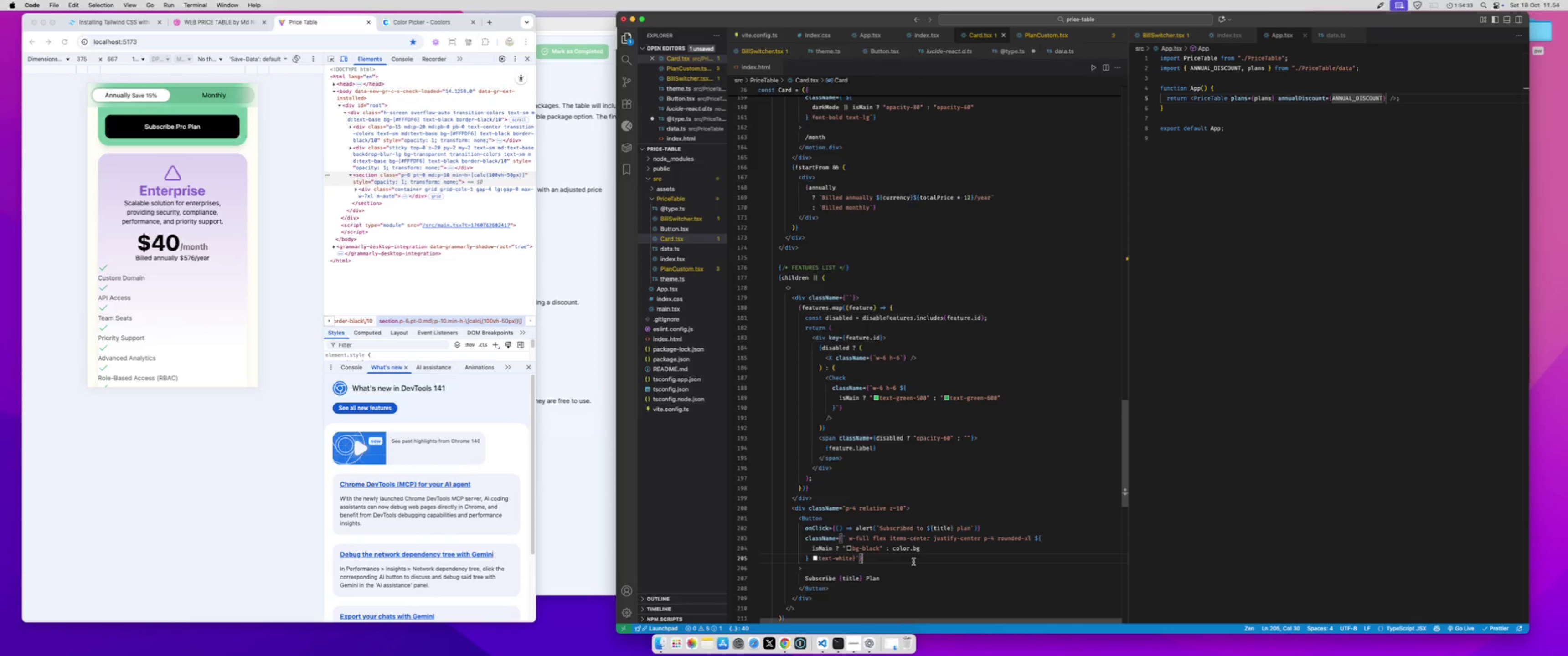 
key(Meta+S)
 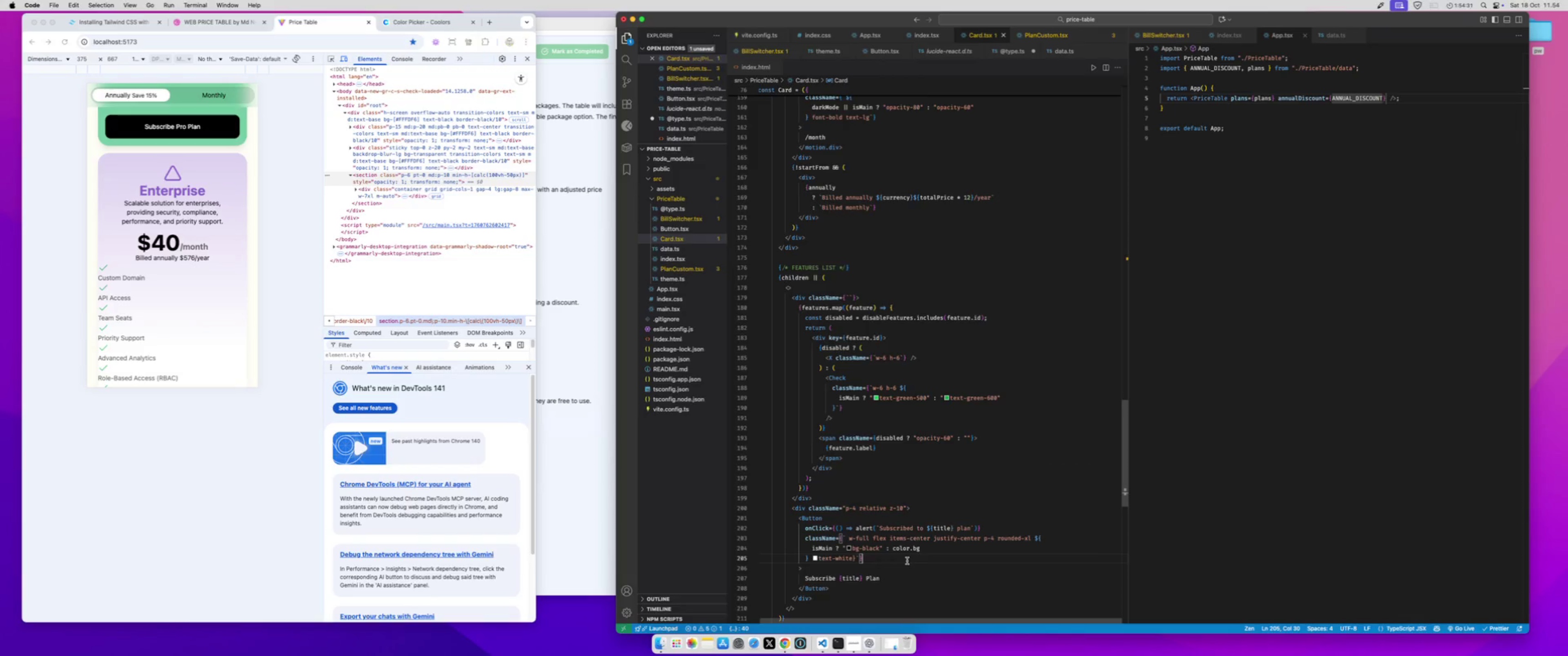 
left_click([907, 561])
 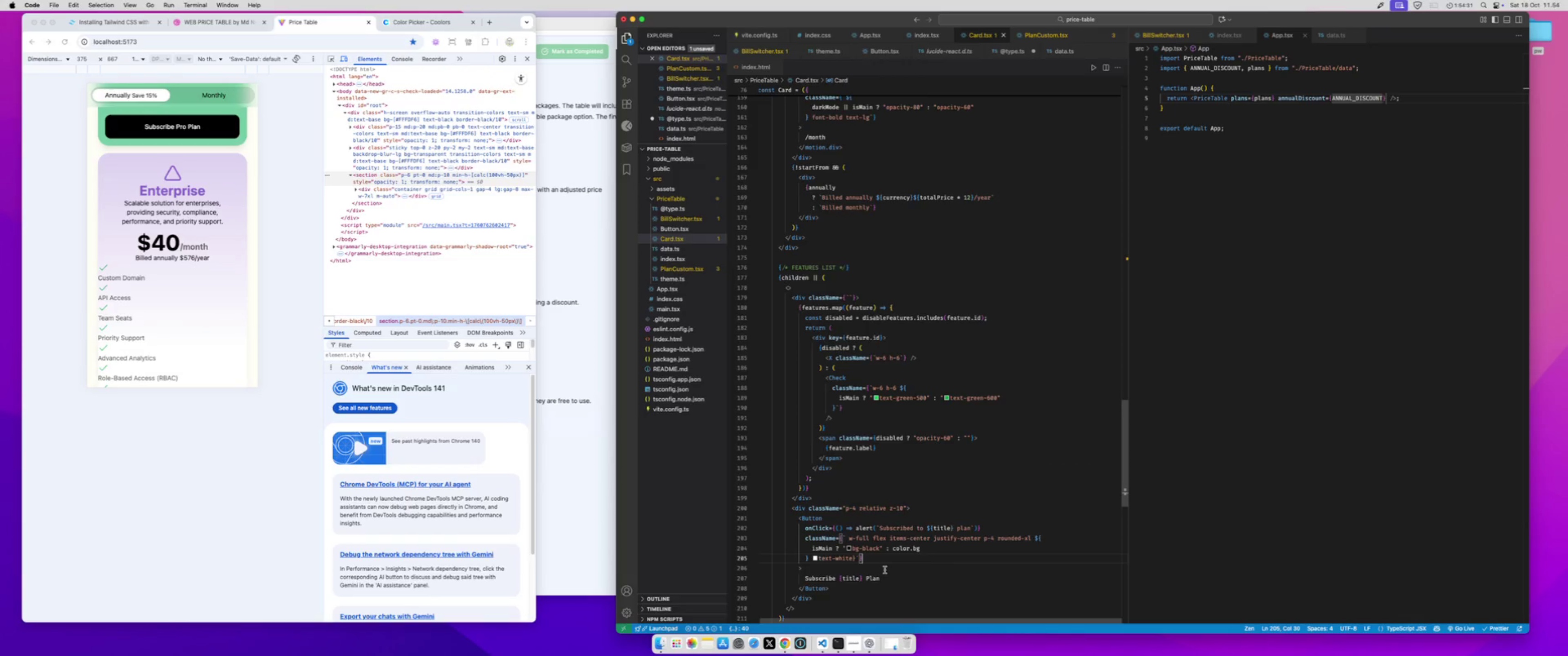 
hold_key(key=CommandLeft, duration=2.04)
left_click([811, 518])
 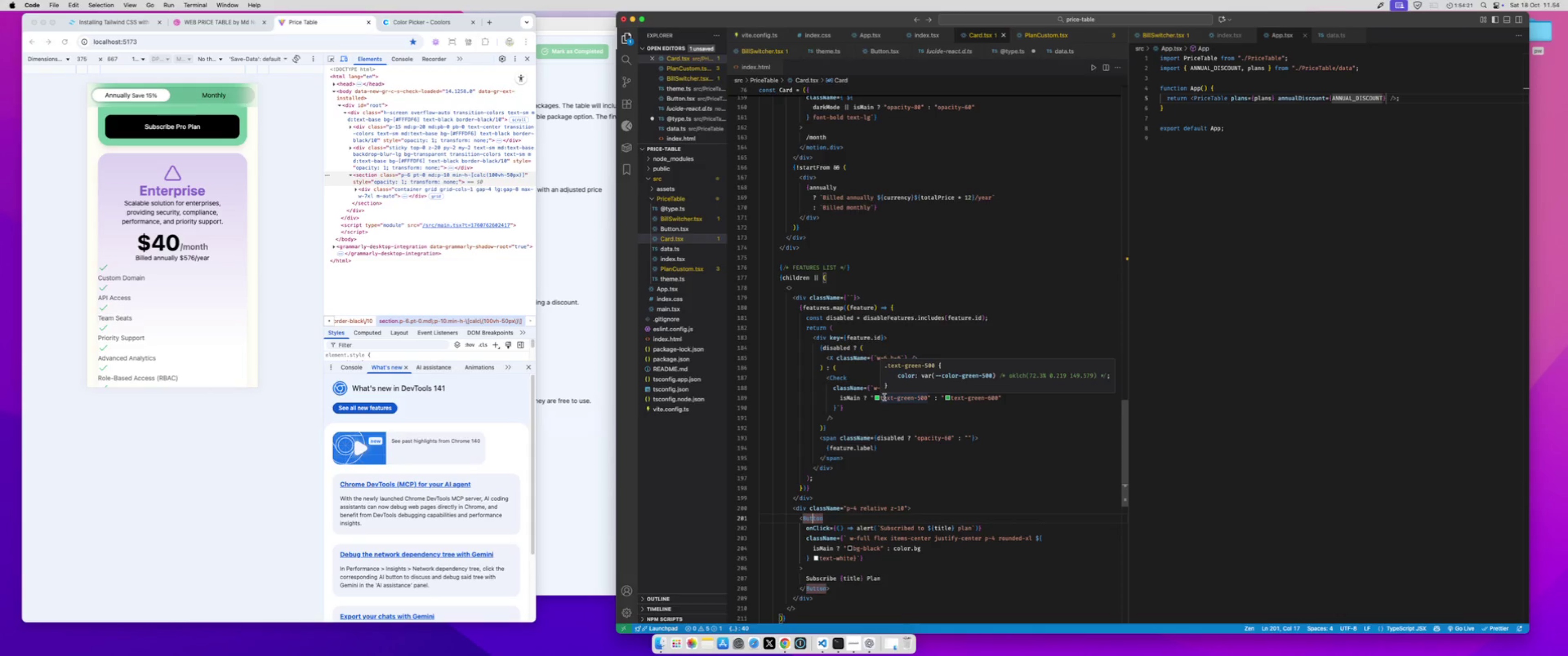 
wait(12.1)
 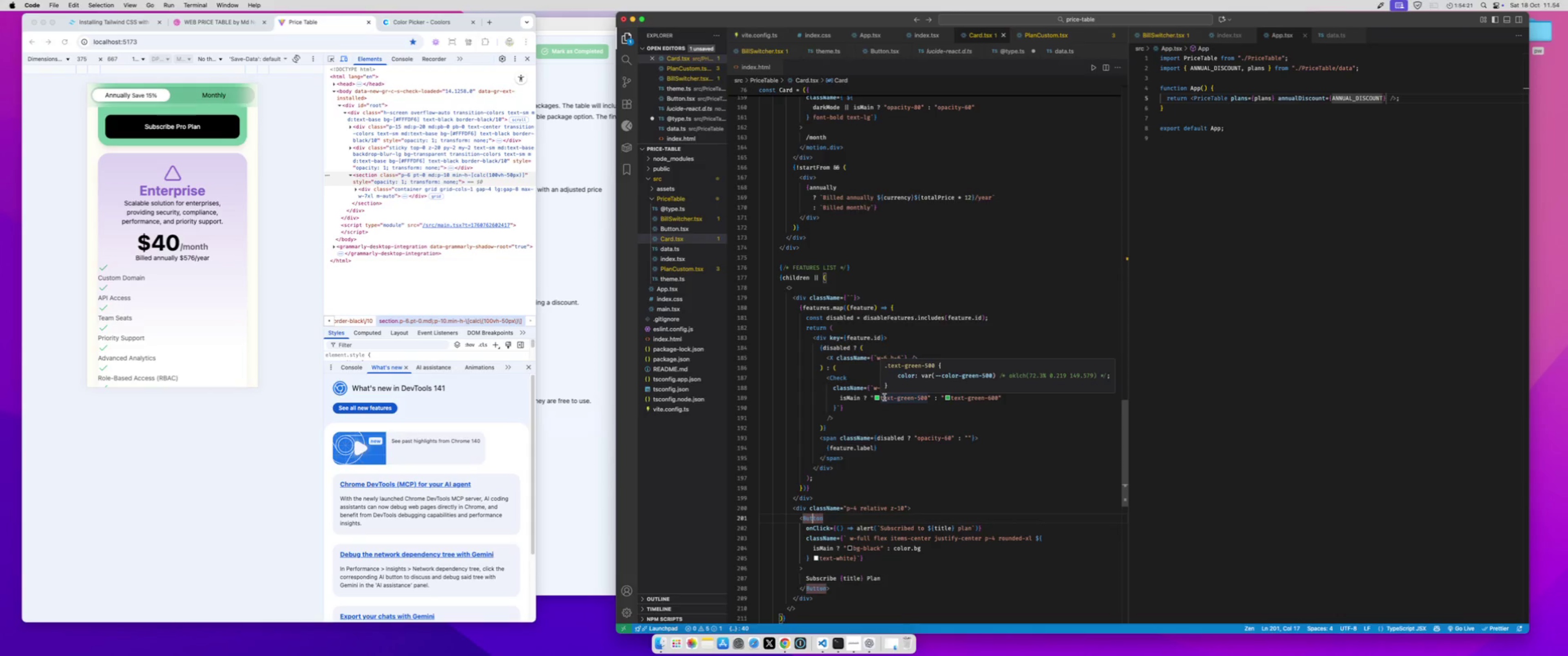 
left_click([880, 548])
 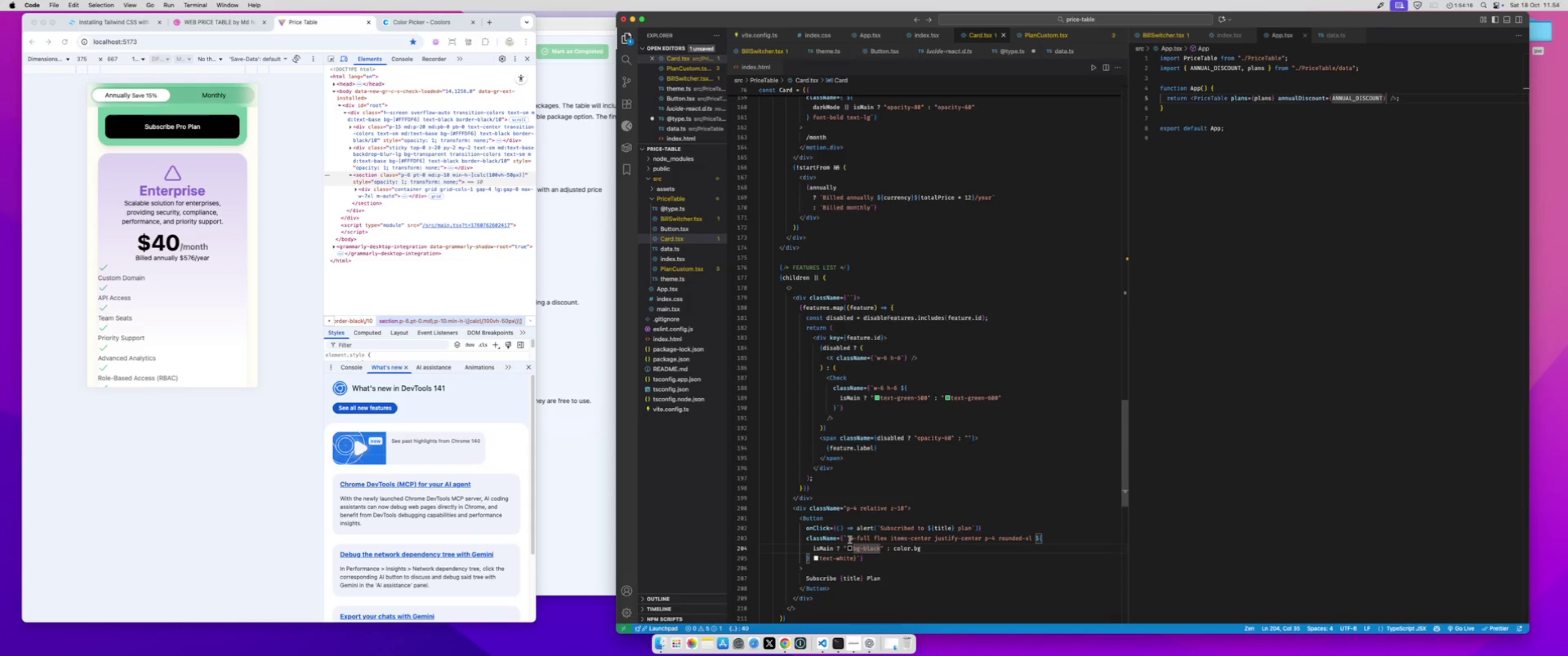 
left_click([850, 540])
 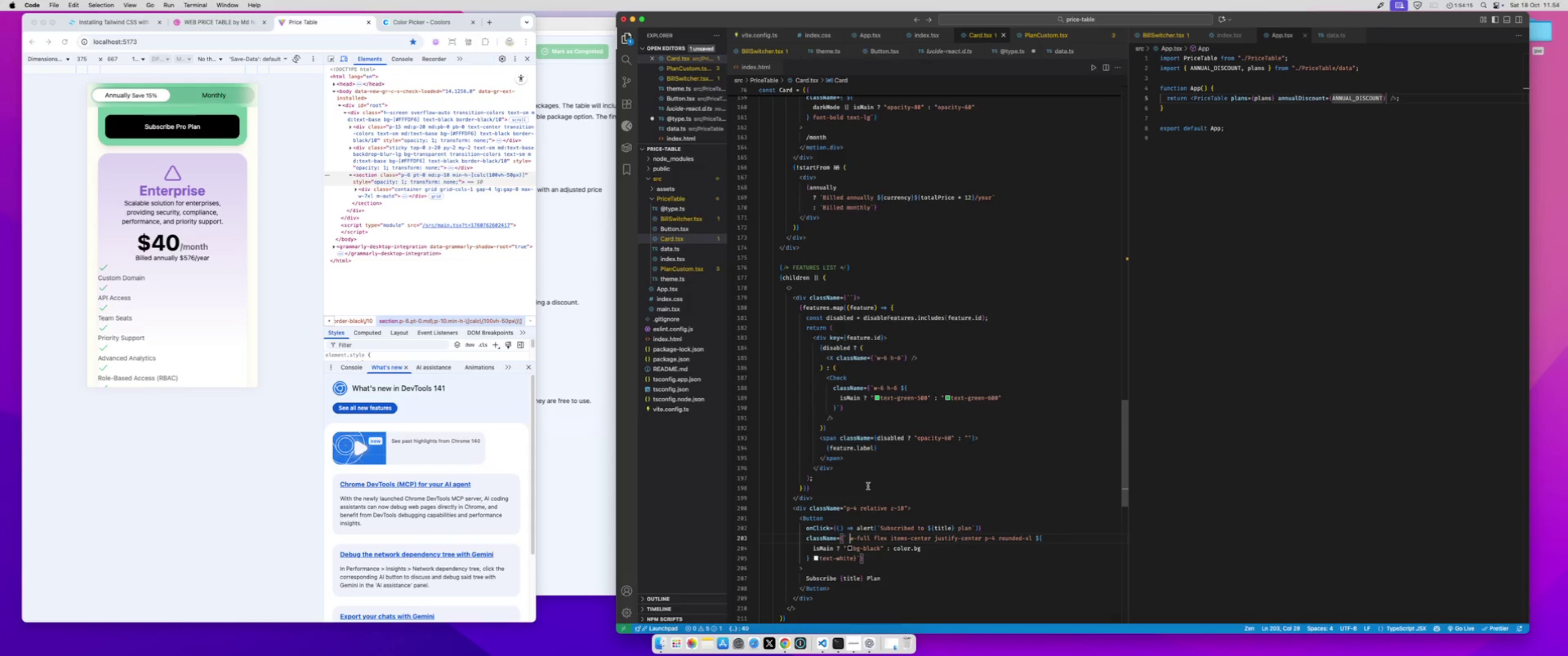 
key(Backspace)
 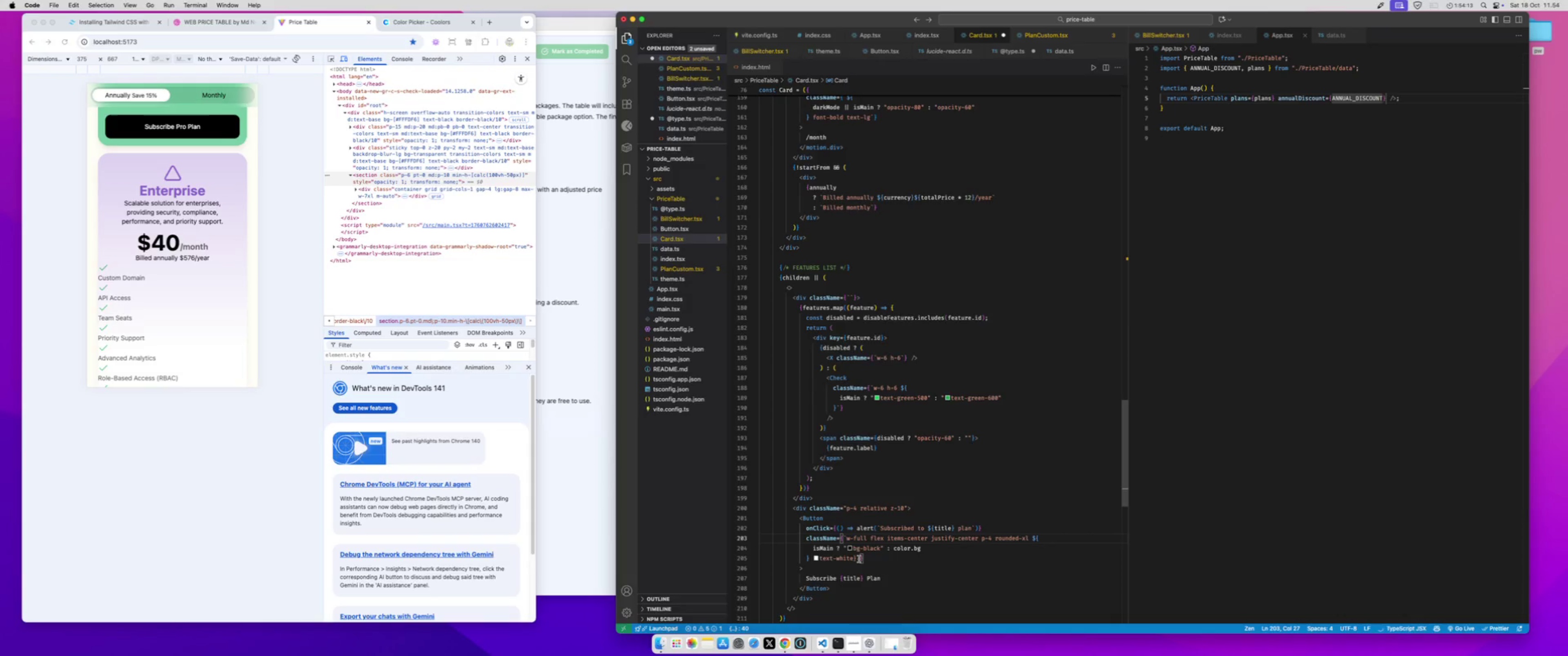 
left_click_drag(start_coordinate=[854, 559], to_coordinate=[816, 560])
 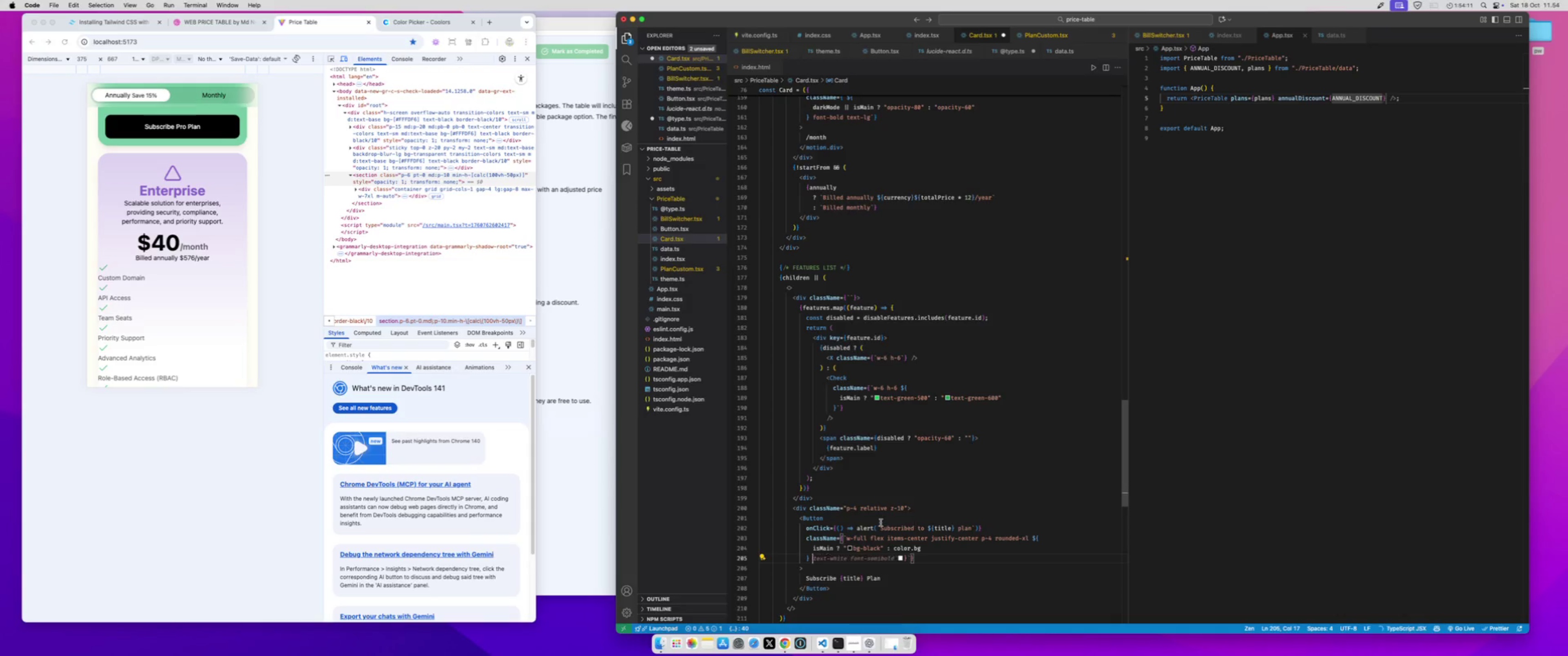 
key(Meta+X)
 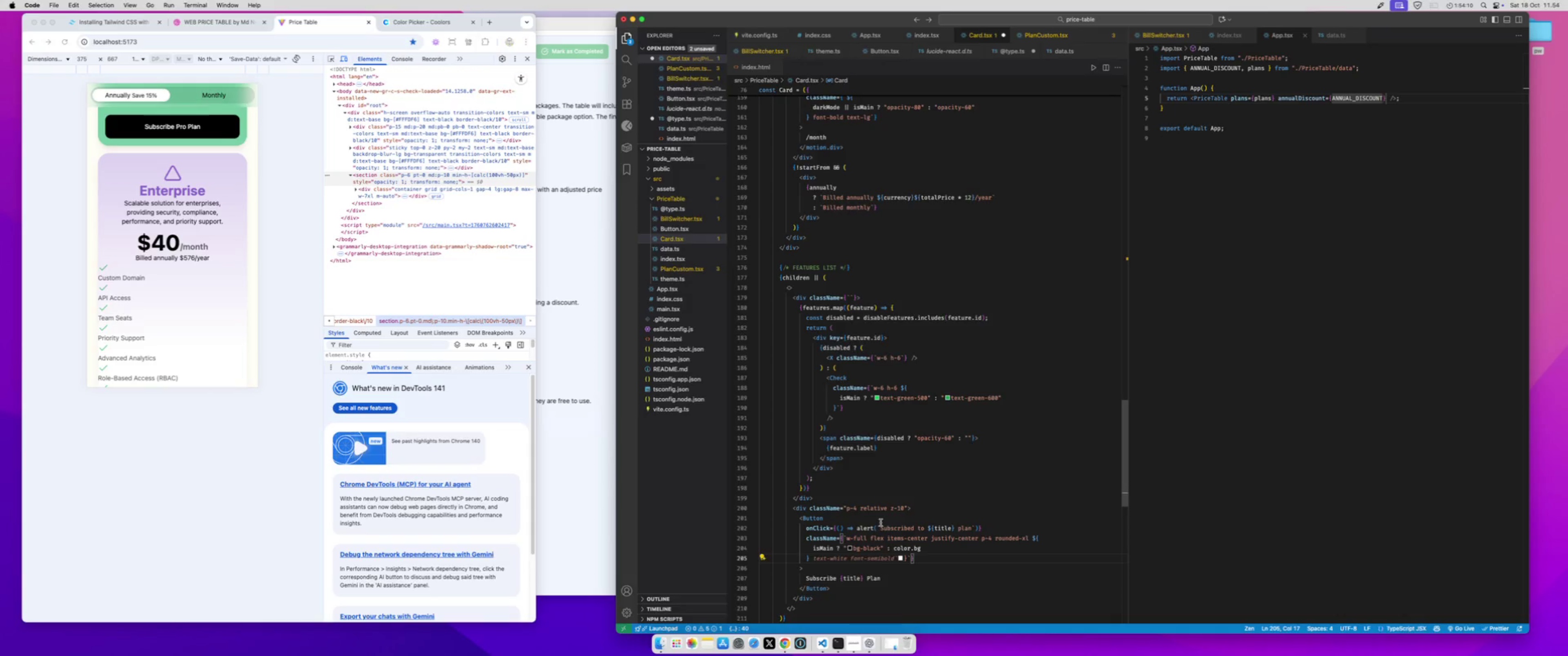 
key(ArrowRight)
 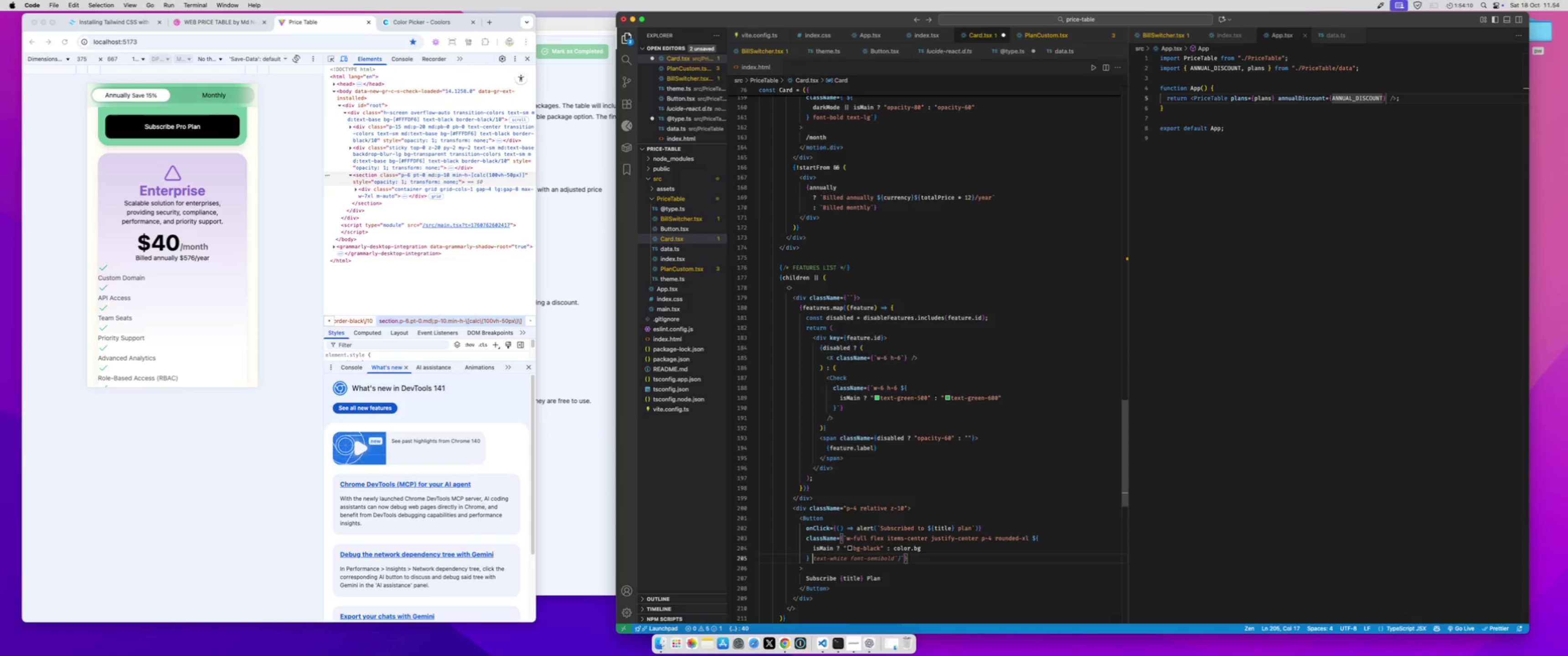 
key(Backspace)
 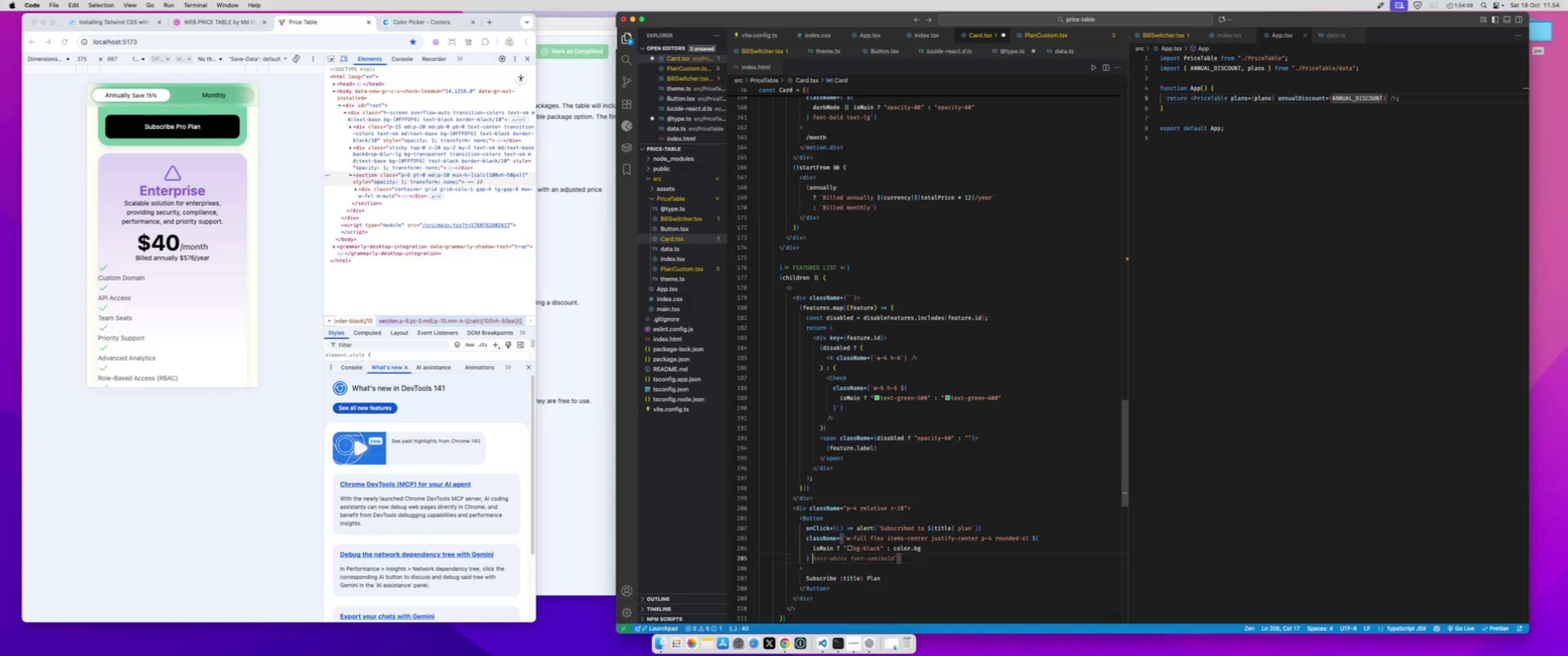 
key(Meta+CommandLeft)
 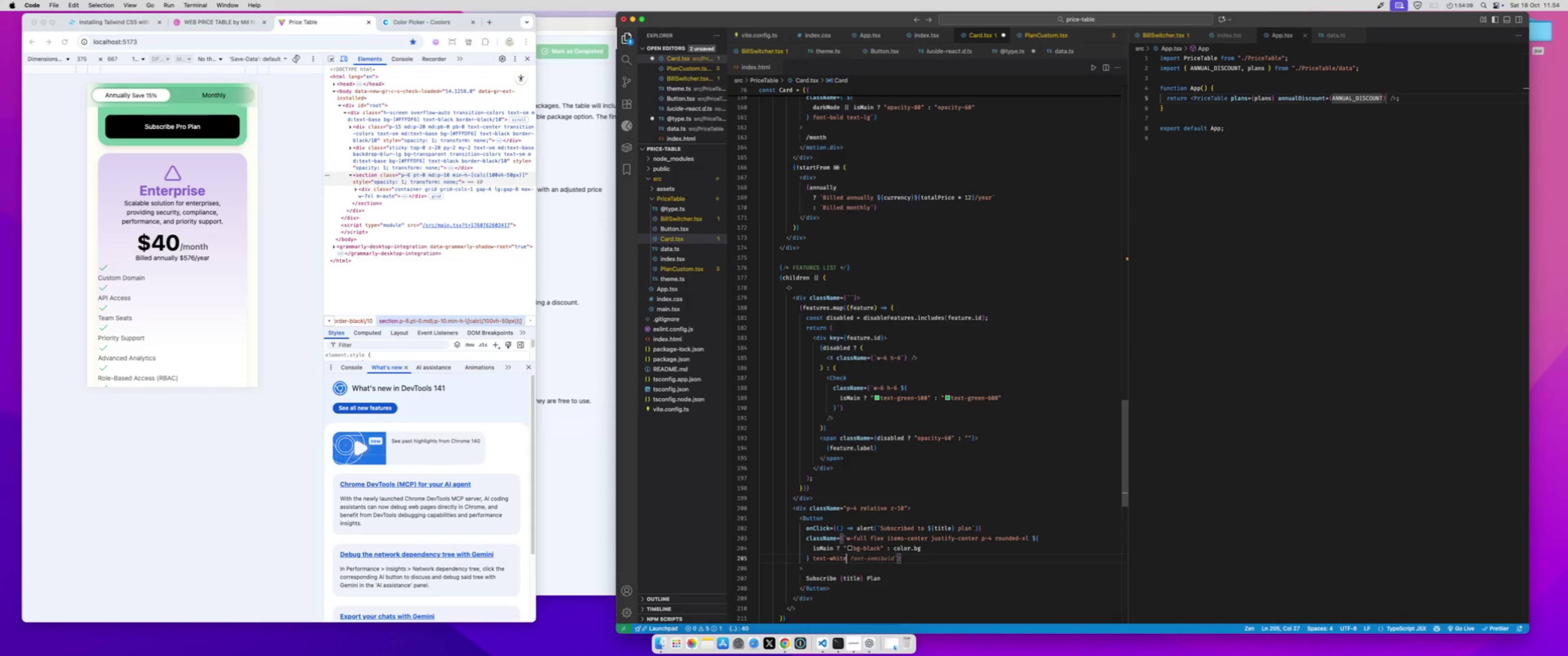 
key(Meta+V)
 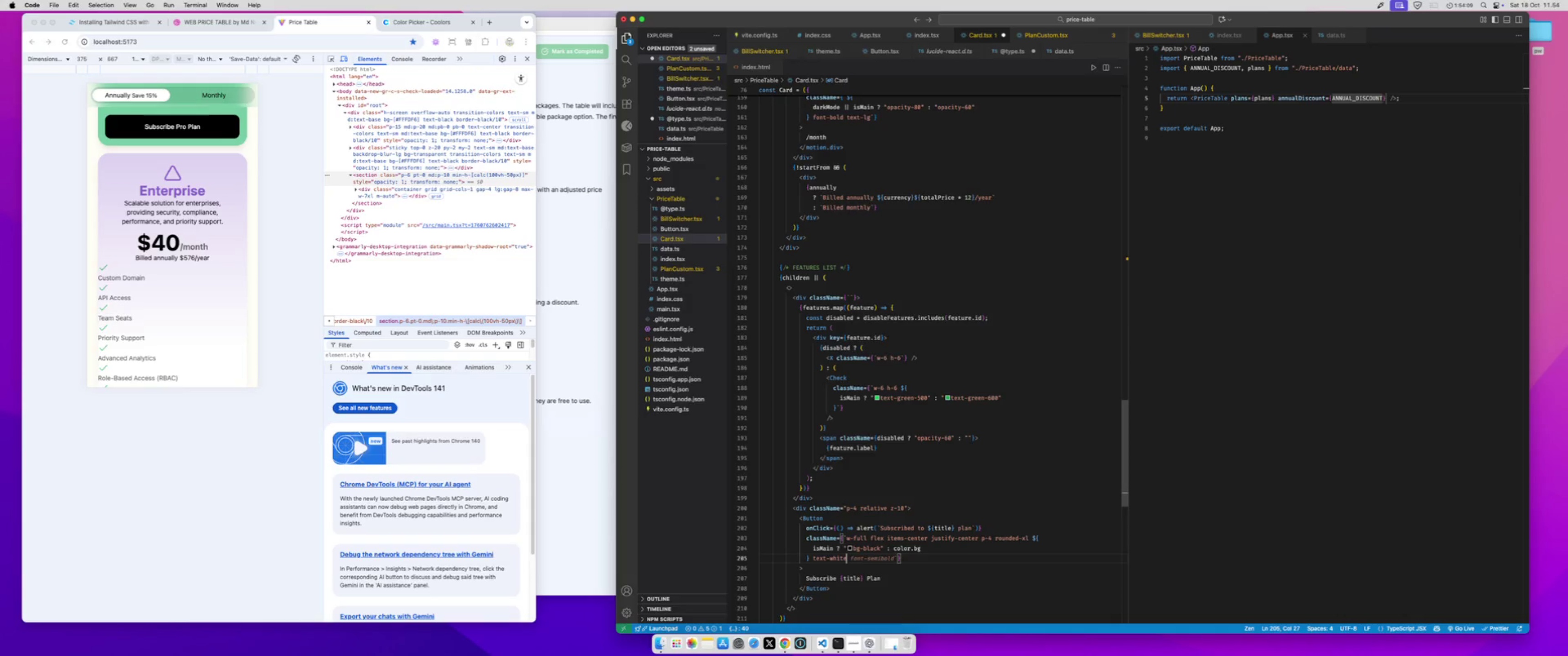 
key(Meta+S)
 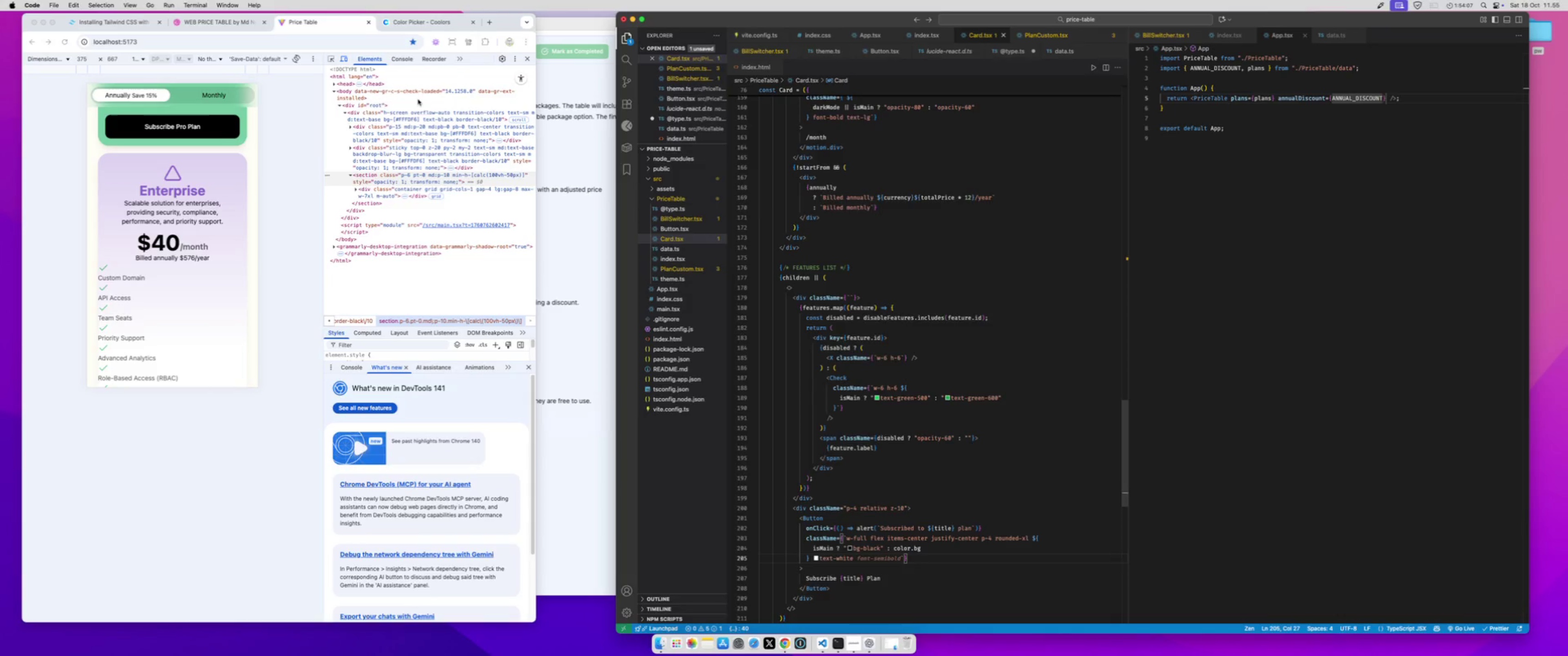 
scroll: coordinate [222, 196], scroll_direction: up, amount: 6.0
 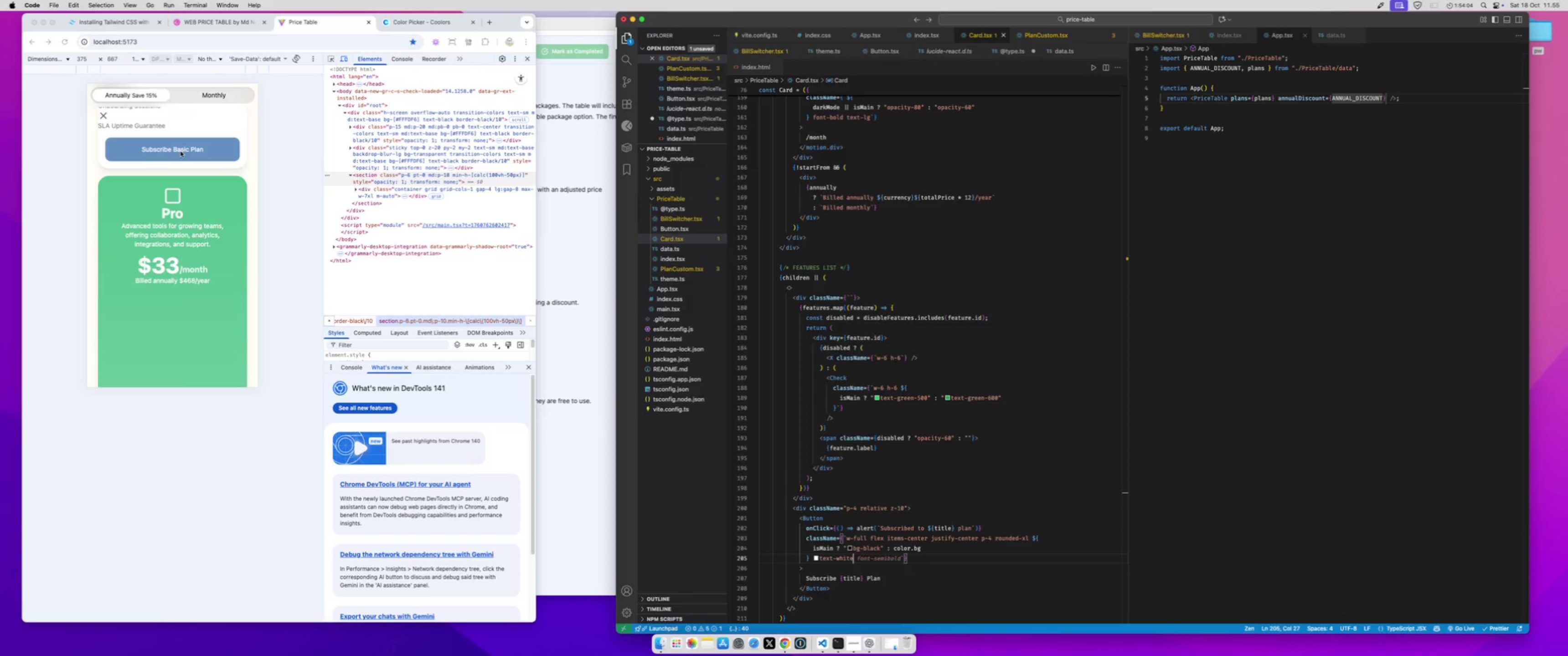 
left_click([181, 151])
 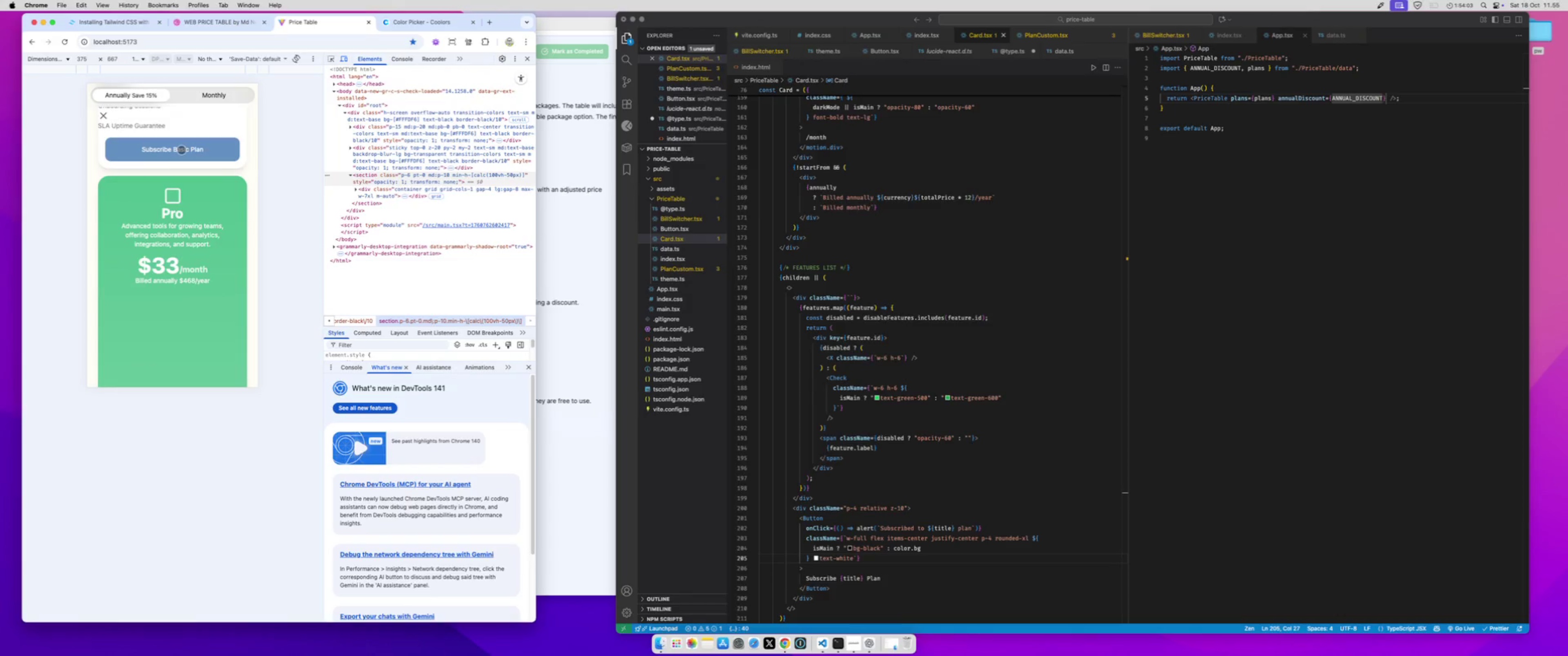 
left_click([181, 150])
 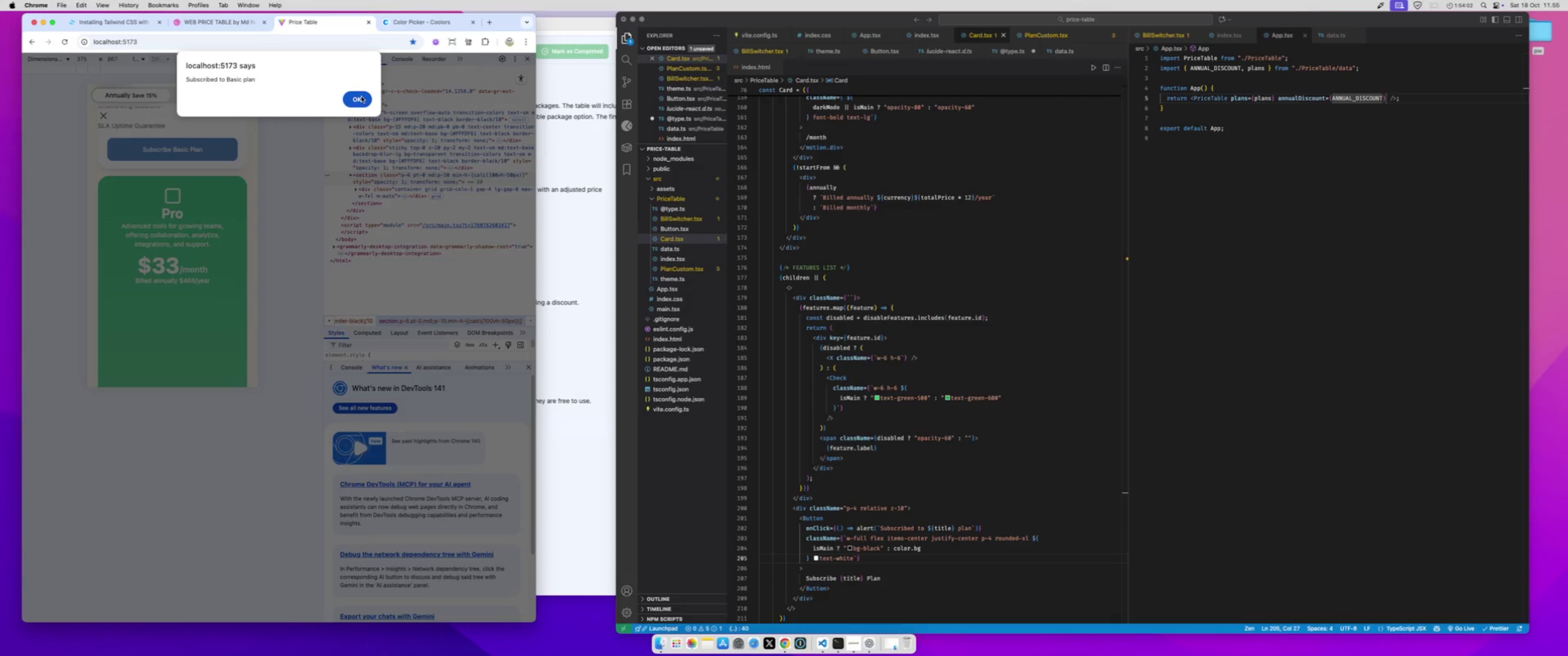 
left_click([359, 97])
 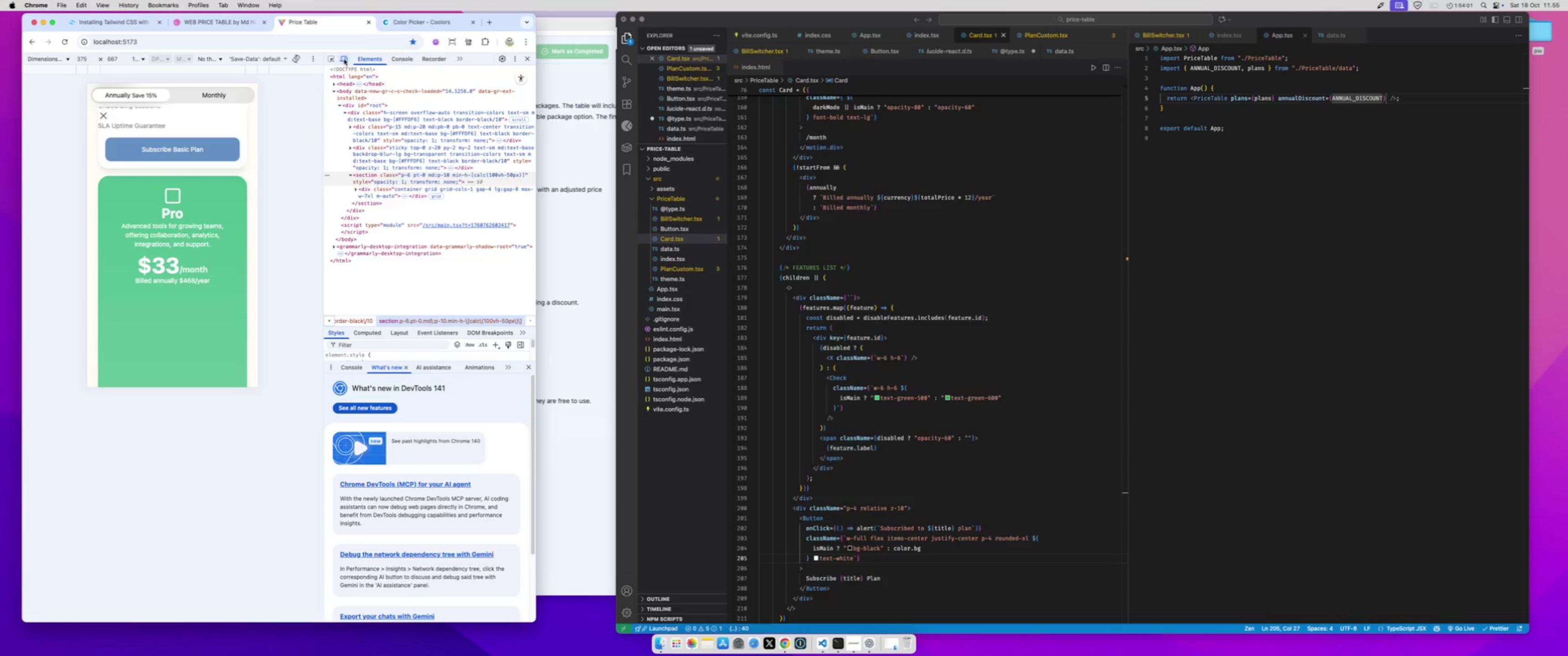 
left_click([343, 57])
 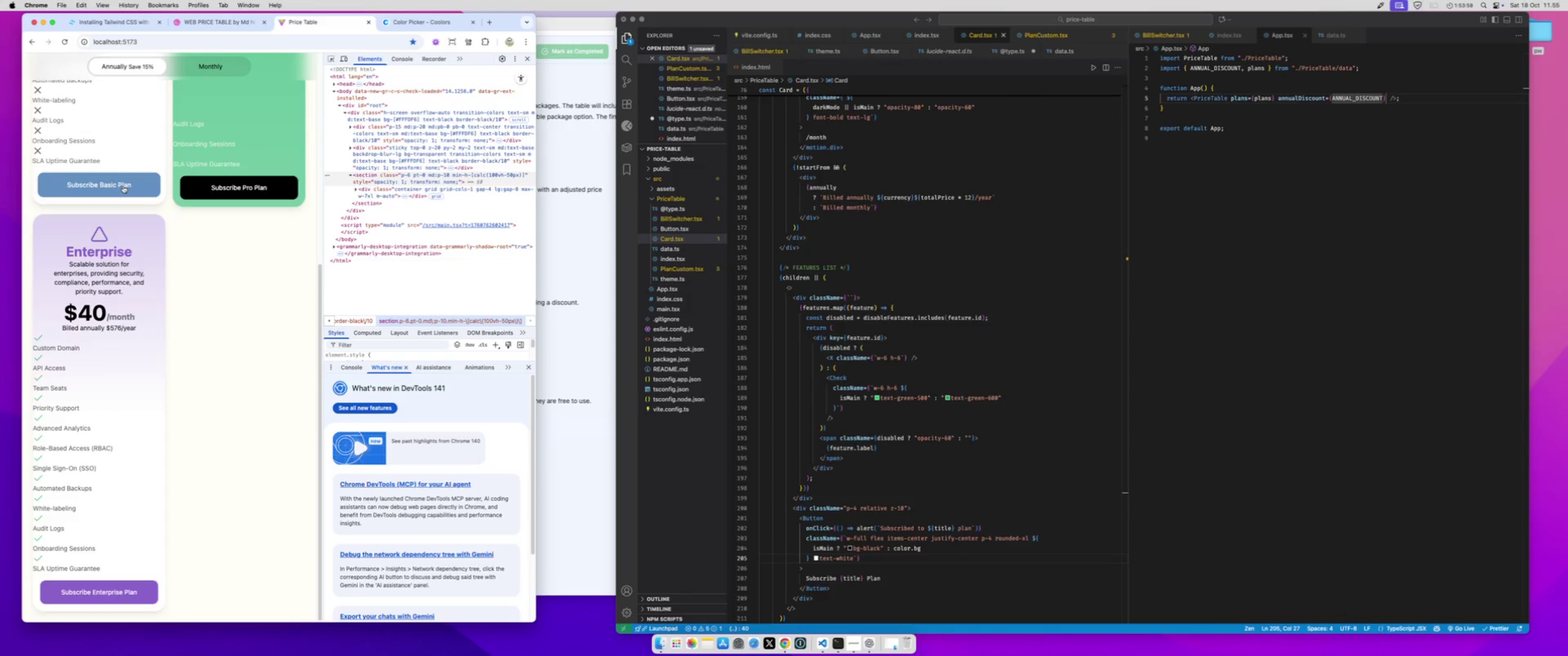 
scroll: coordinate [131, 347], scroll_direction: down, amount: 15.0
 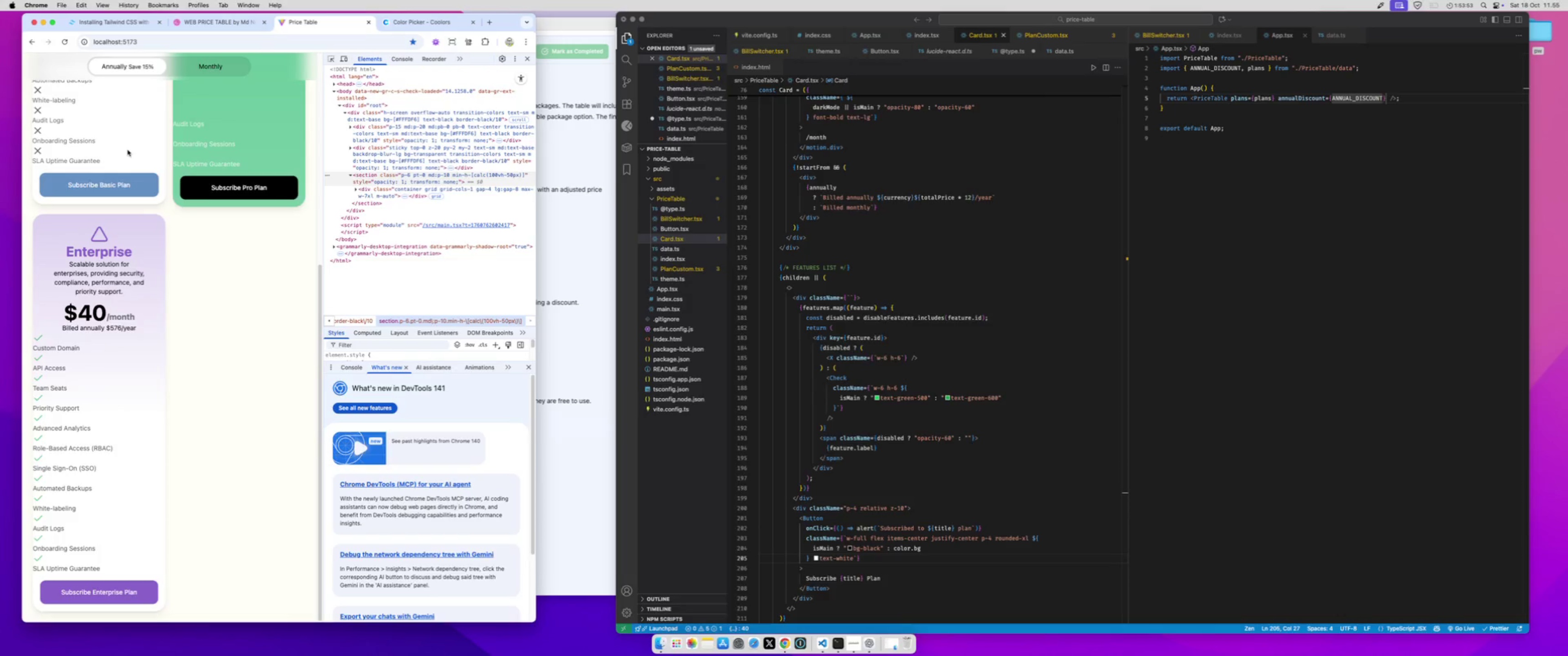 
wait(6.02)
 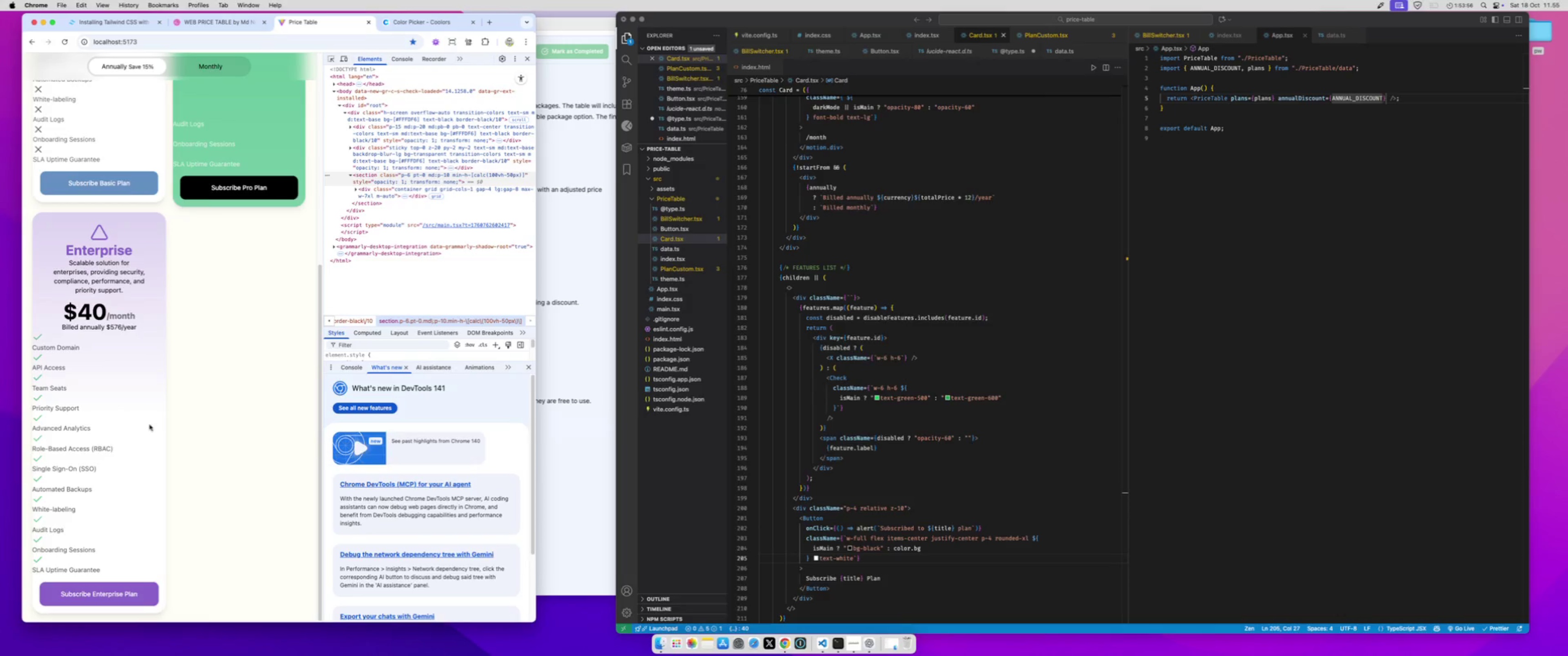 
scroll: coordinate [228, 353], scroll_direction: up, amount: 135.0
 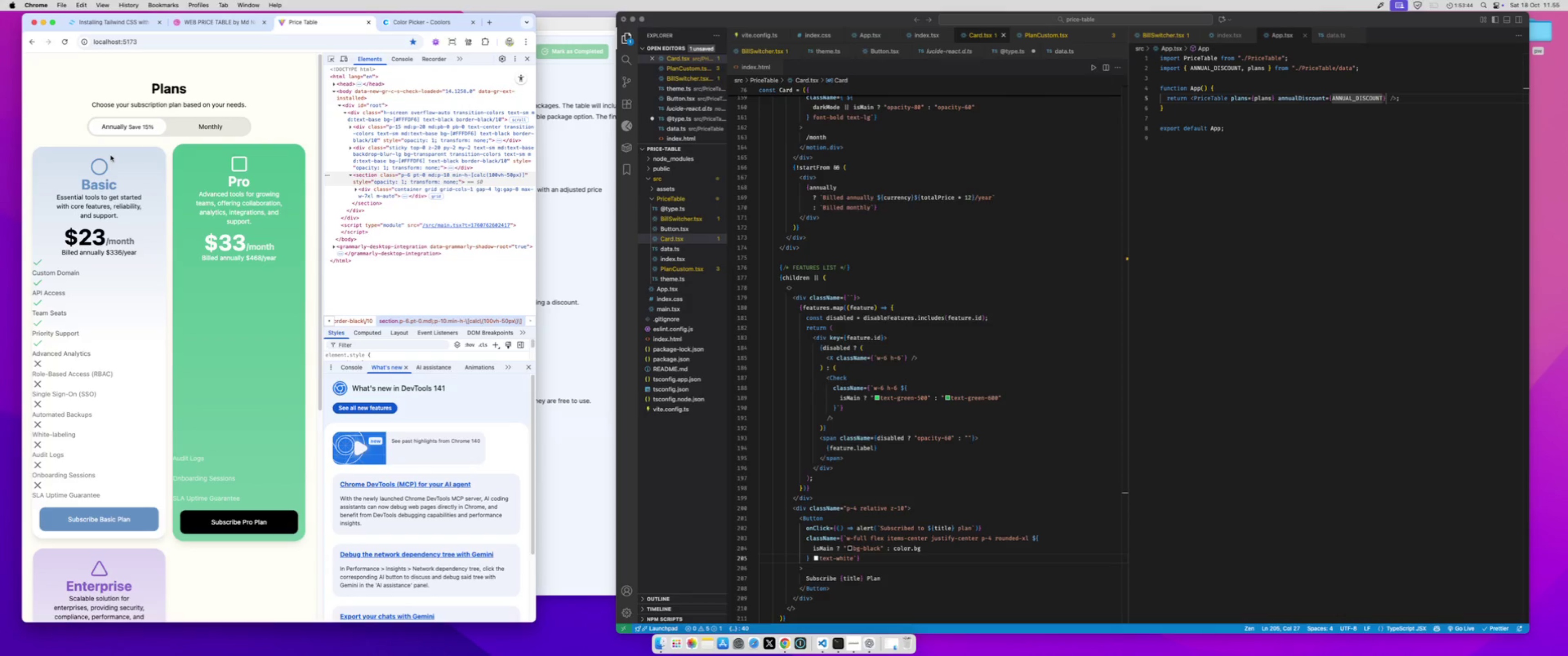 
wait(11.68)
 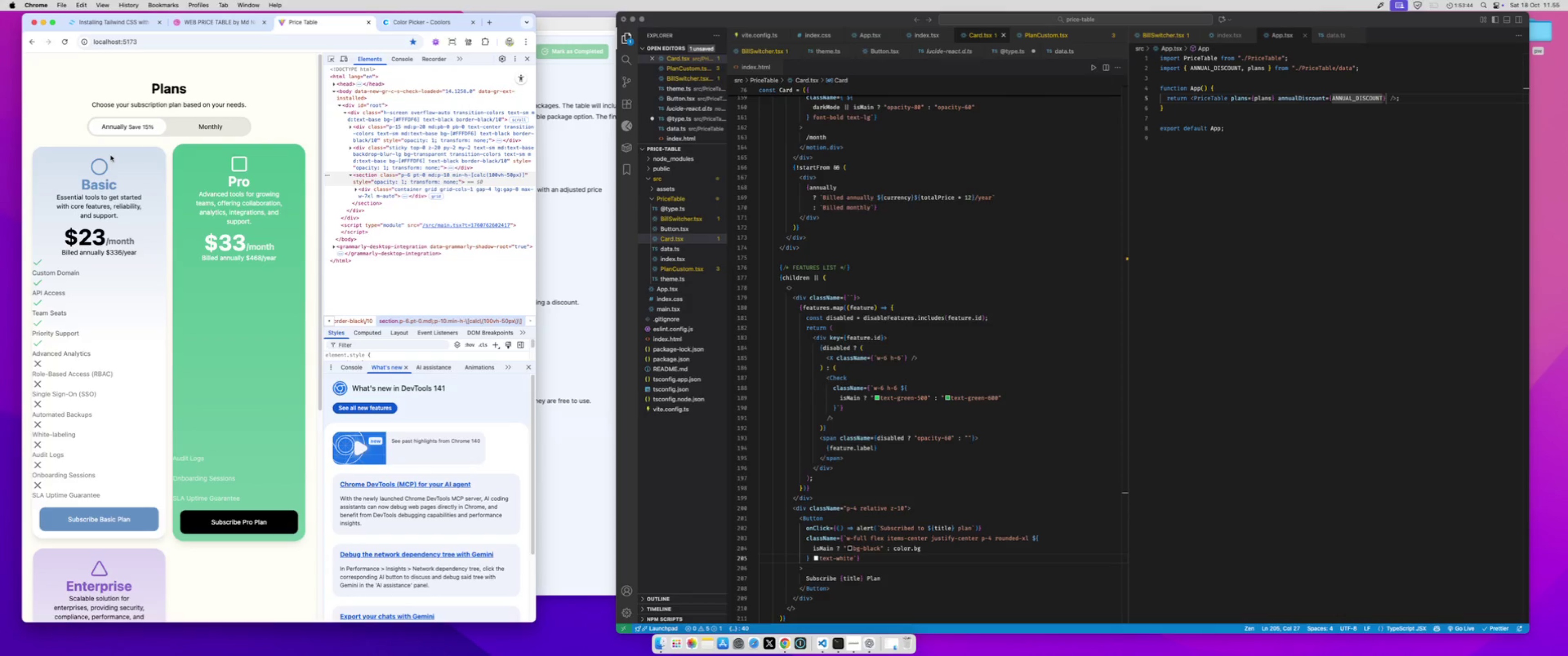 
scroll: coordinate [887, 420], scroll_direction: up, amount: 9.0
 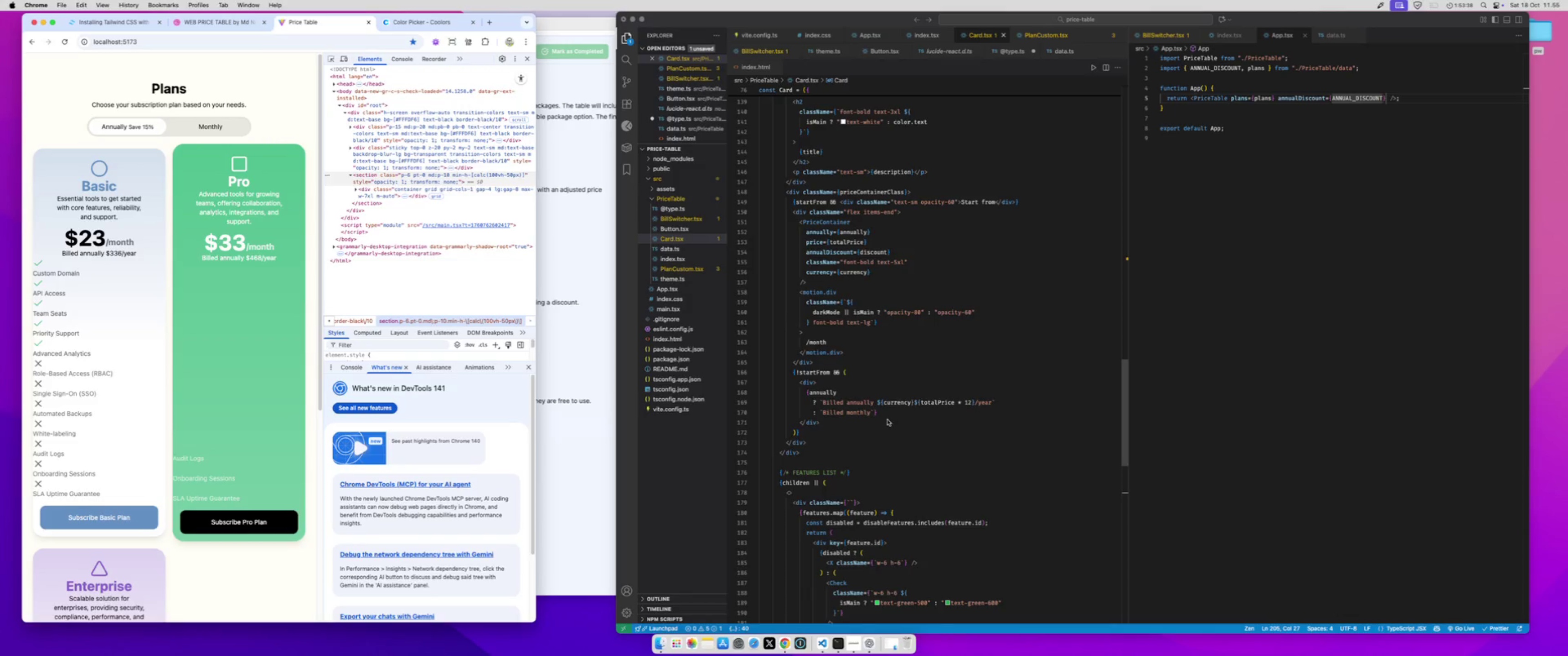 
scroll: coordinate [887, 420], scroll_direction: none, amount: 0.0
 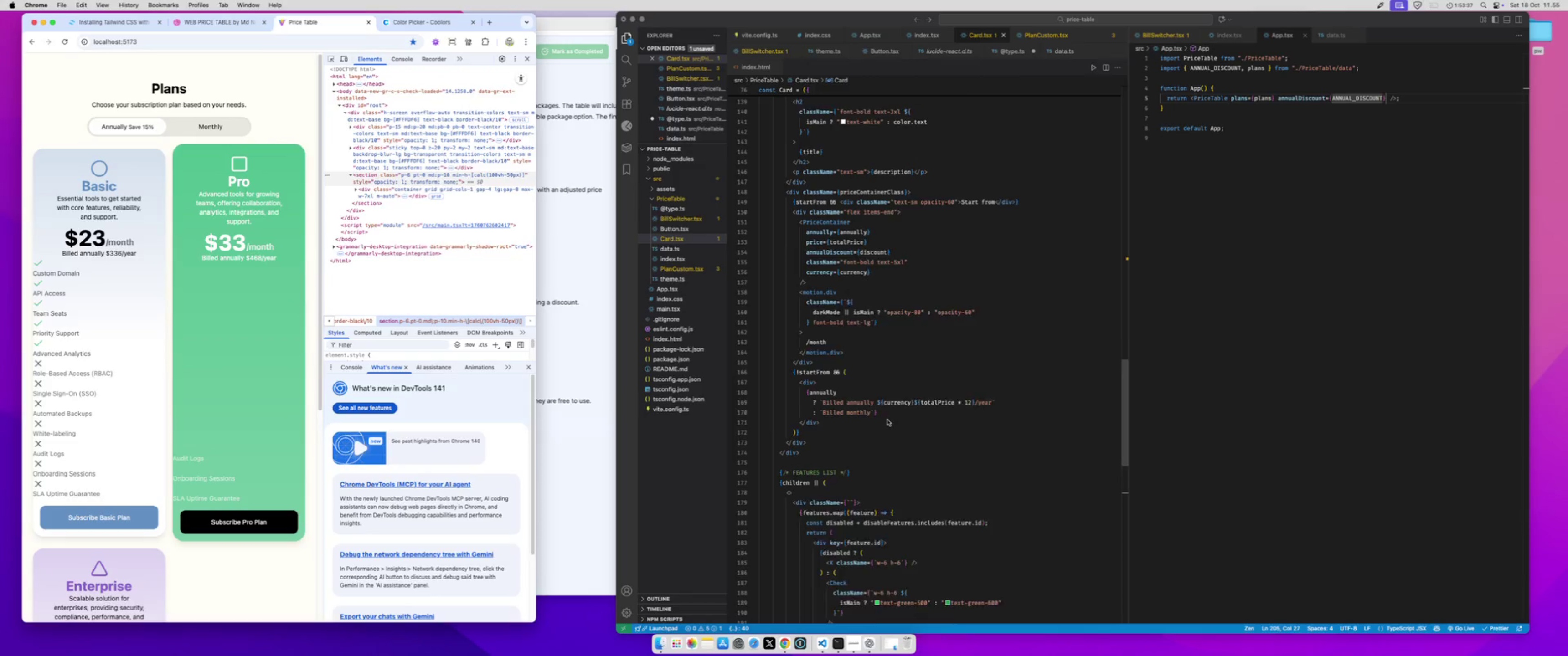 
scroll: coordinate [887, 420], scroll_direction: down, amount: 1.0
 